 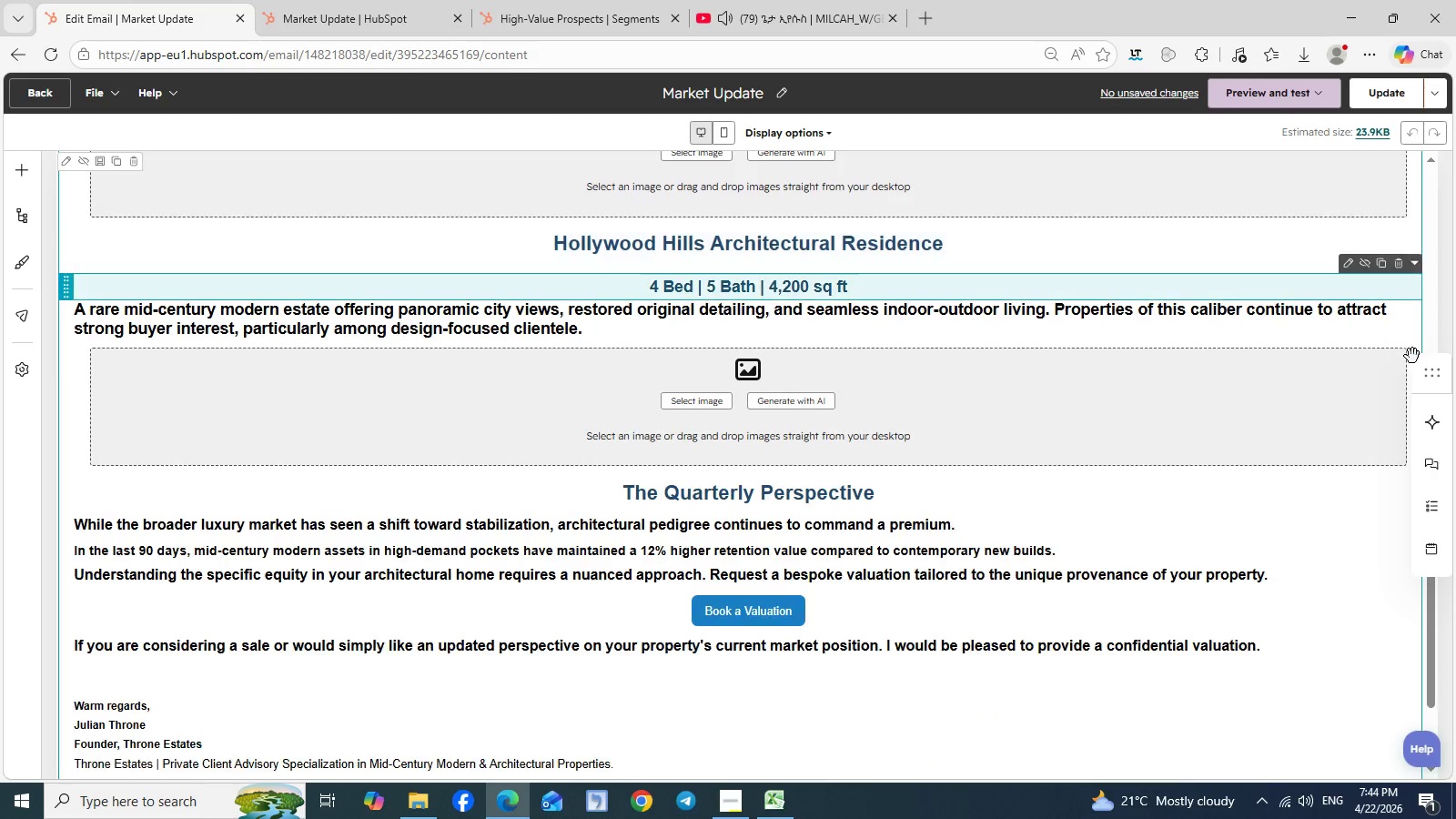 
mouse_move([1430, 451])
 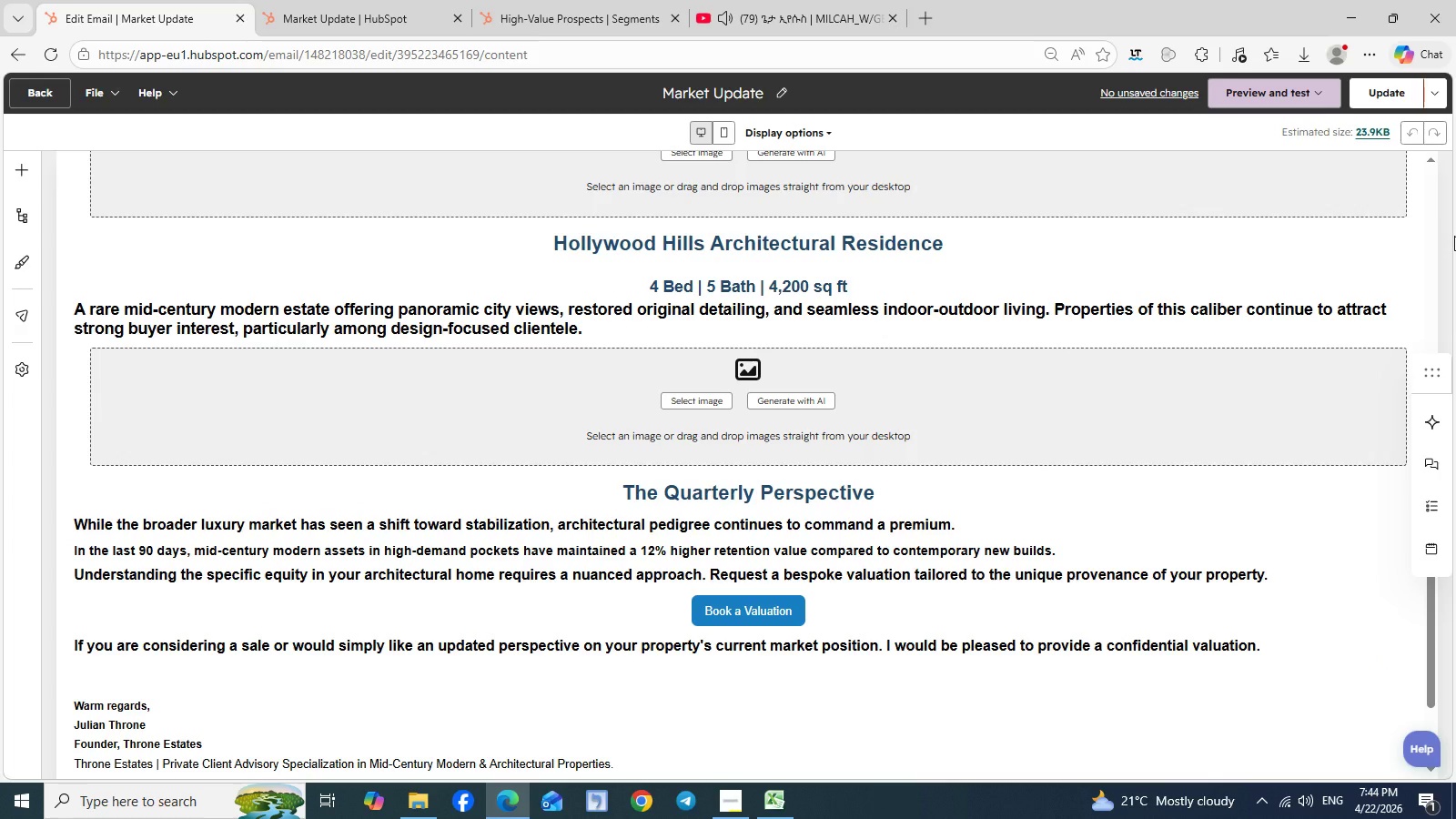 
wait(11.08)
 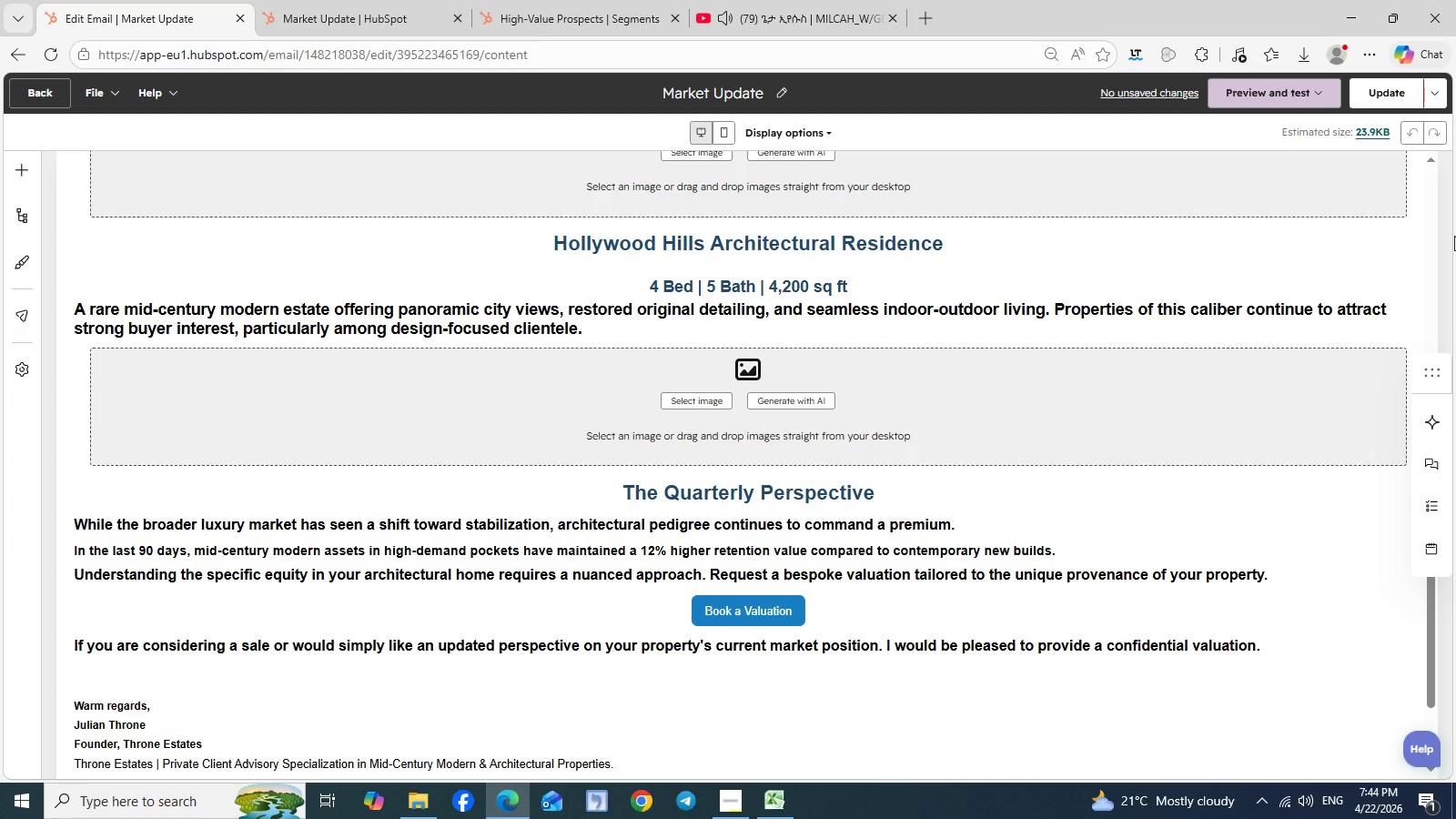 
scroll: coordinate [1417, 298], scroll_direction: up, amount: 10.0
 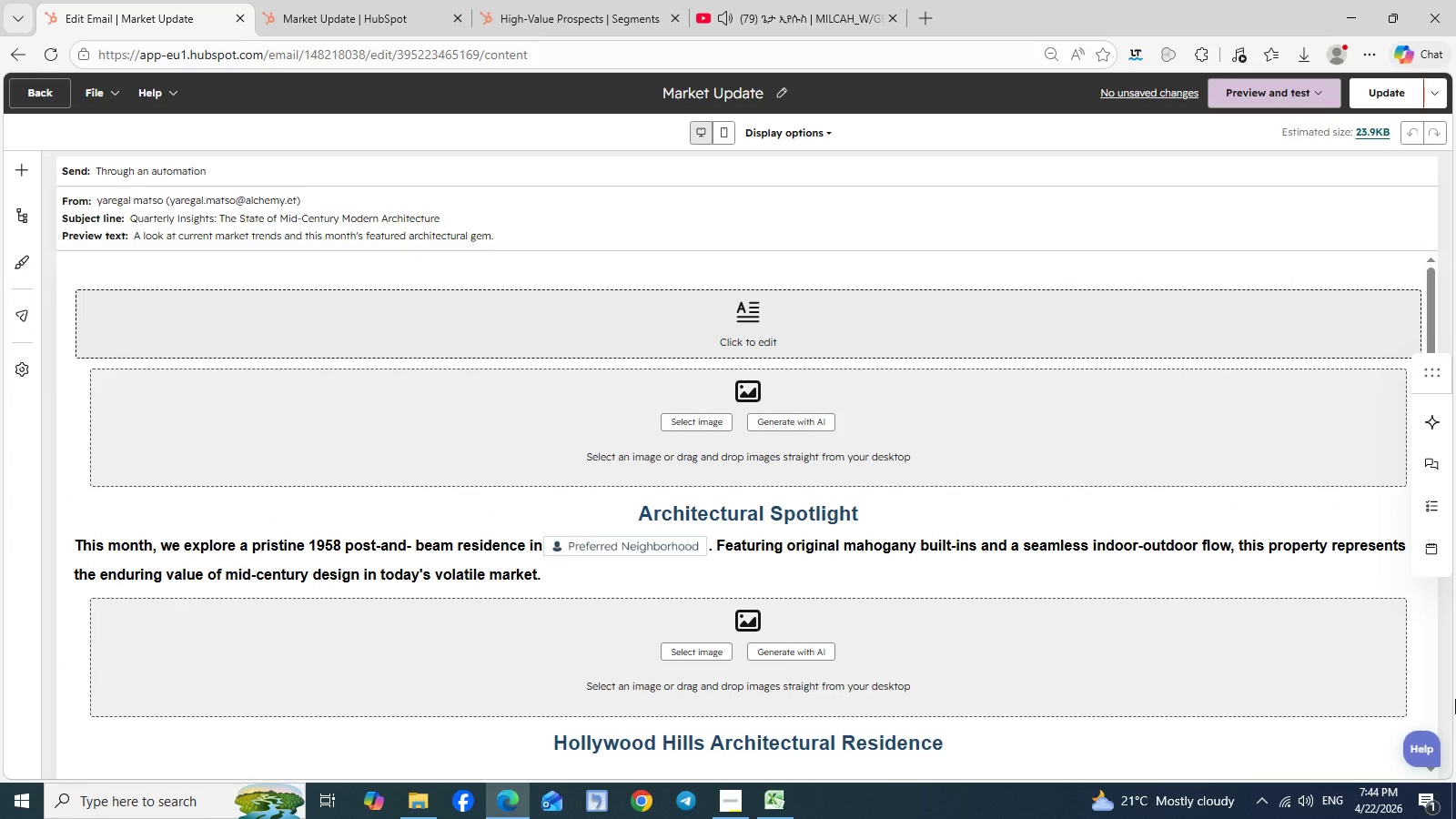 
hold_key(key=ShiftLeft, duration=1.22)
 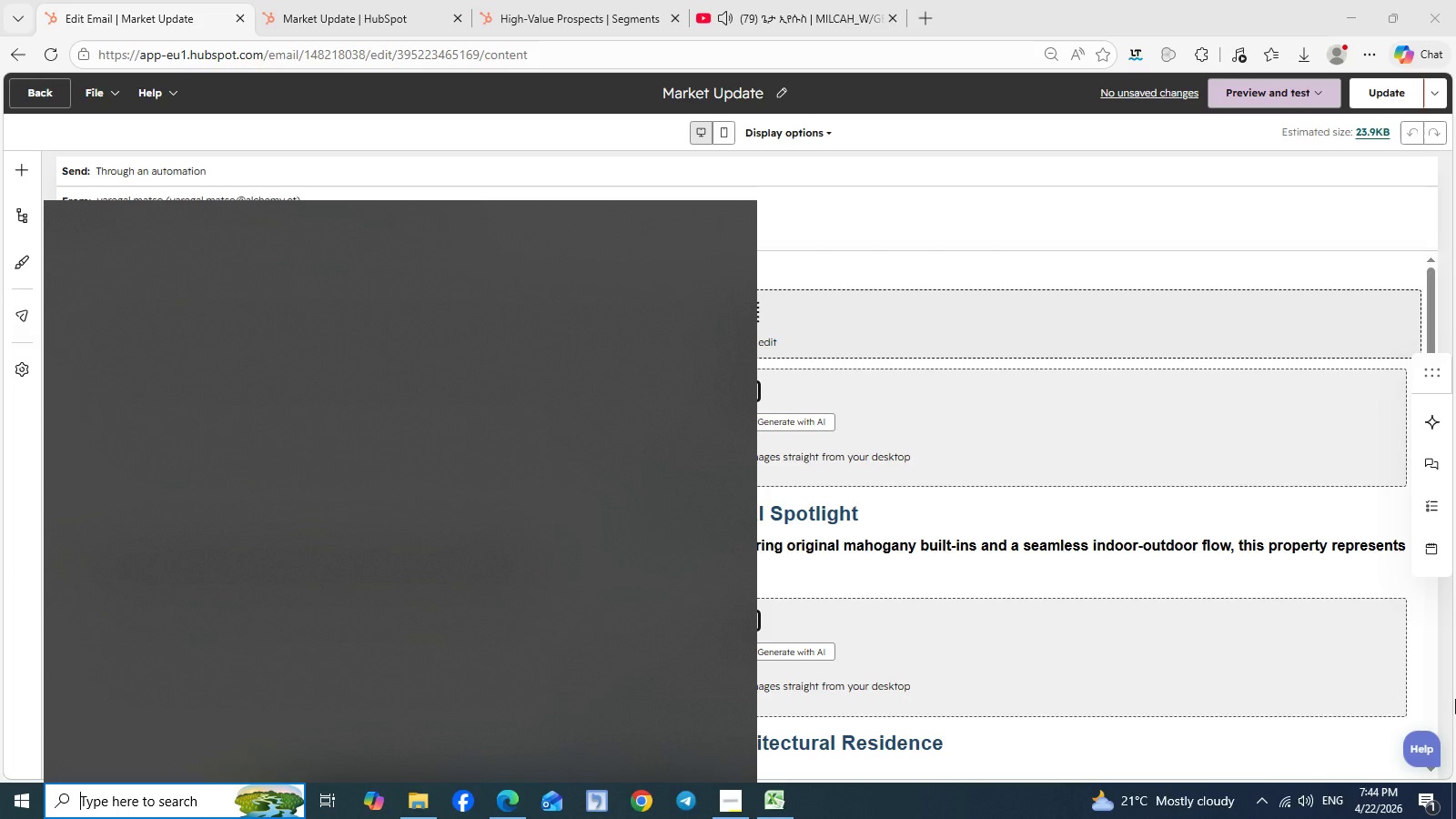 
hold_key(key=MetaLeft, duration=1.28)
 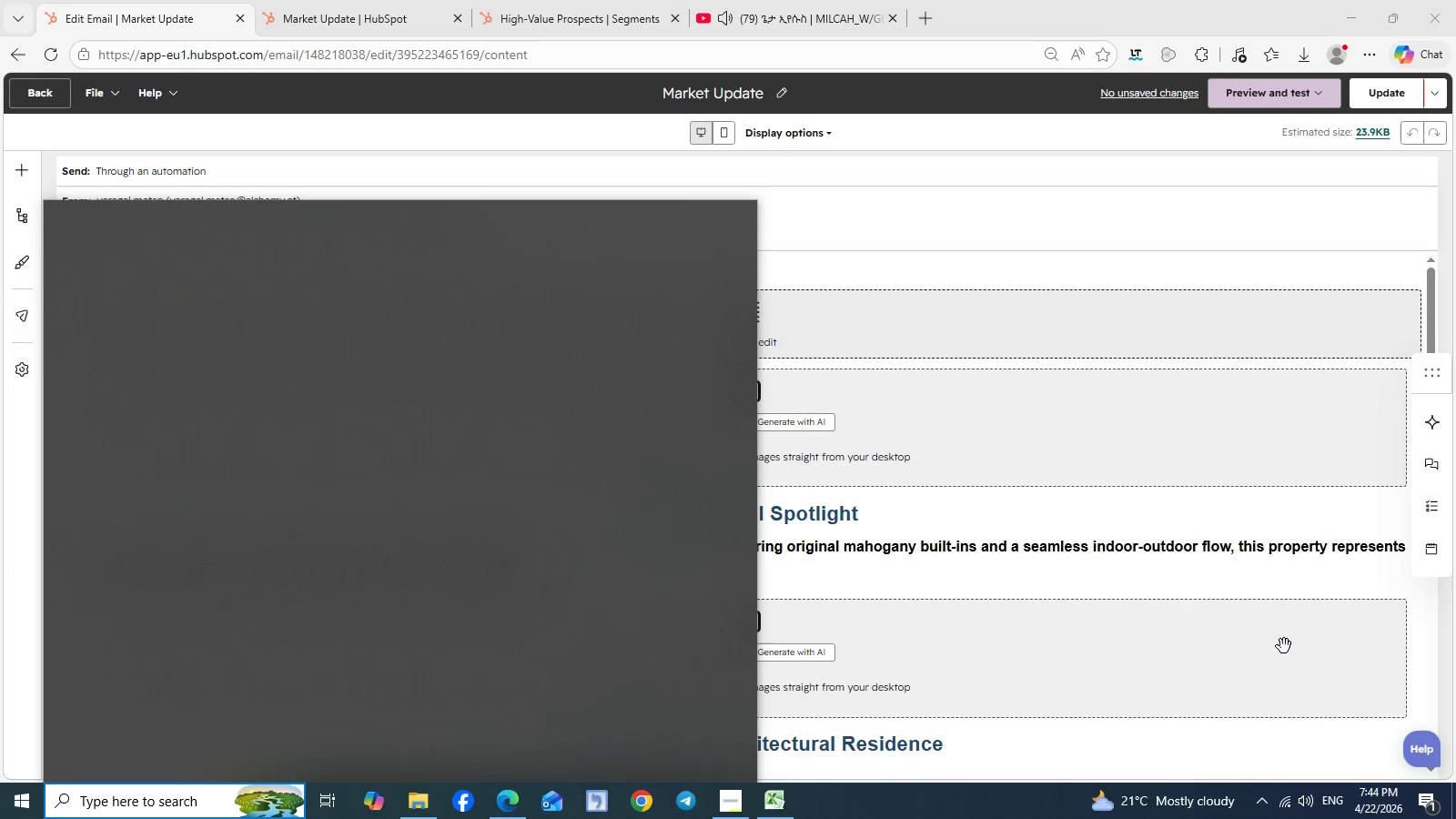 
hold_key(key=S, duration=0.31)
 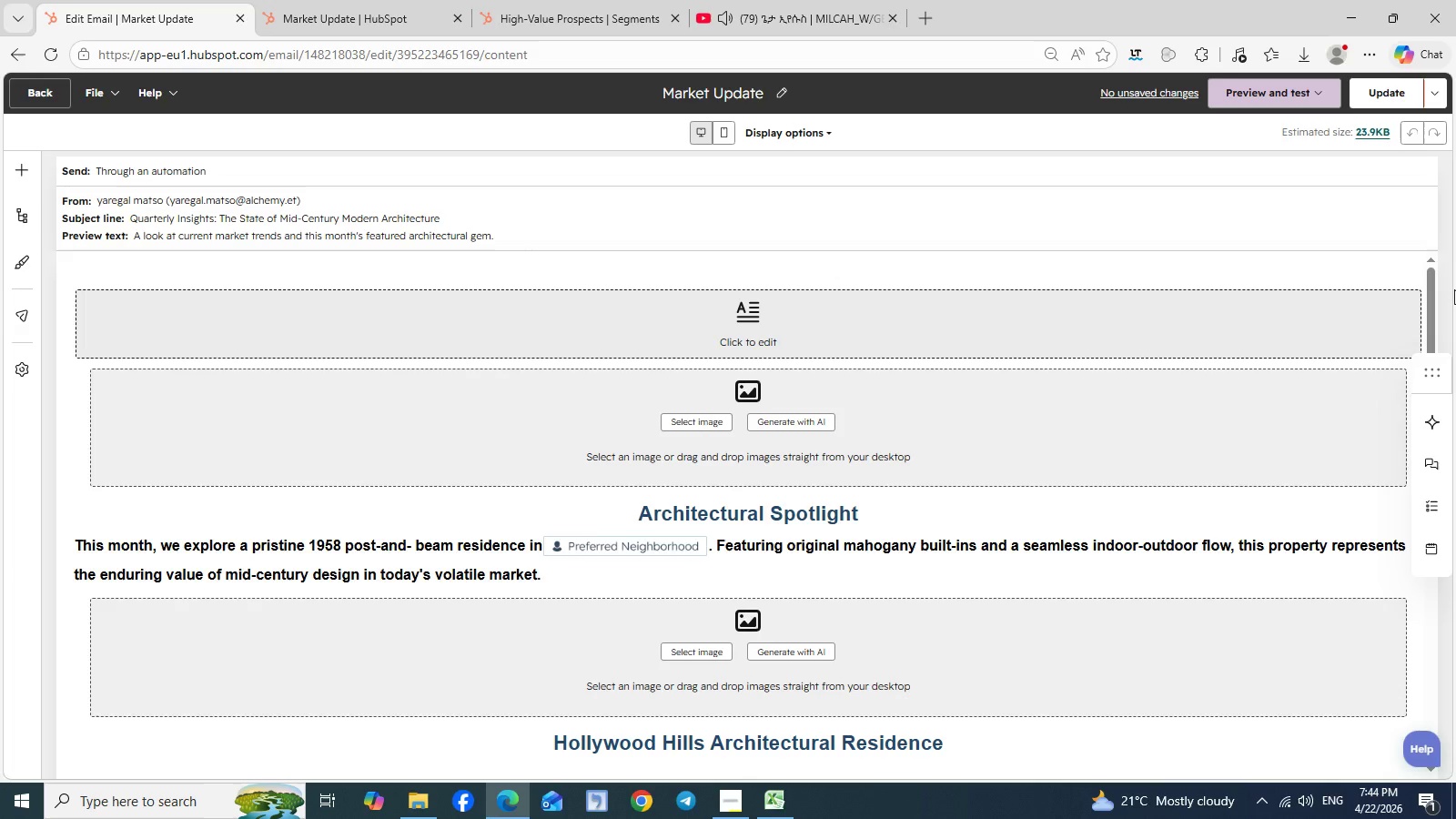 
left_click([1454, 289])
 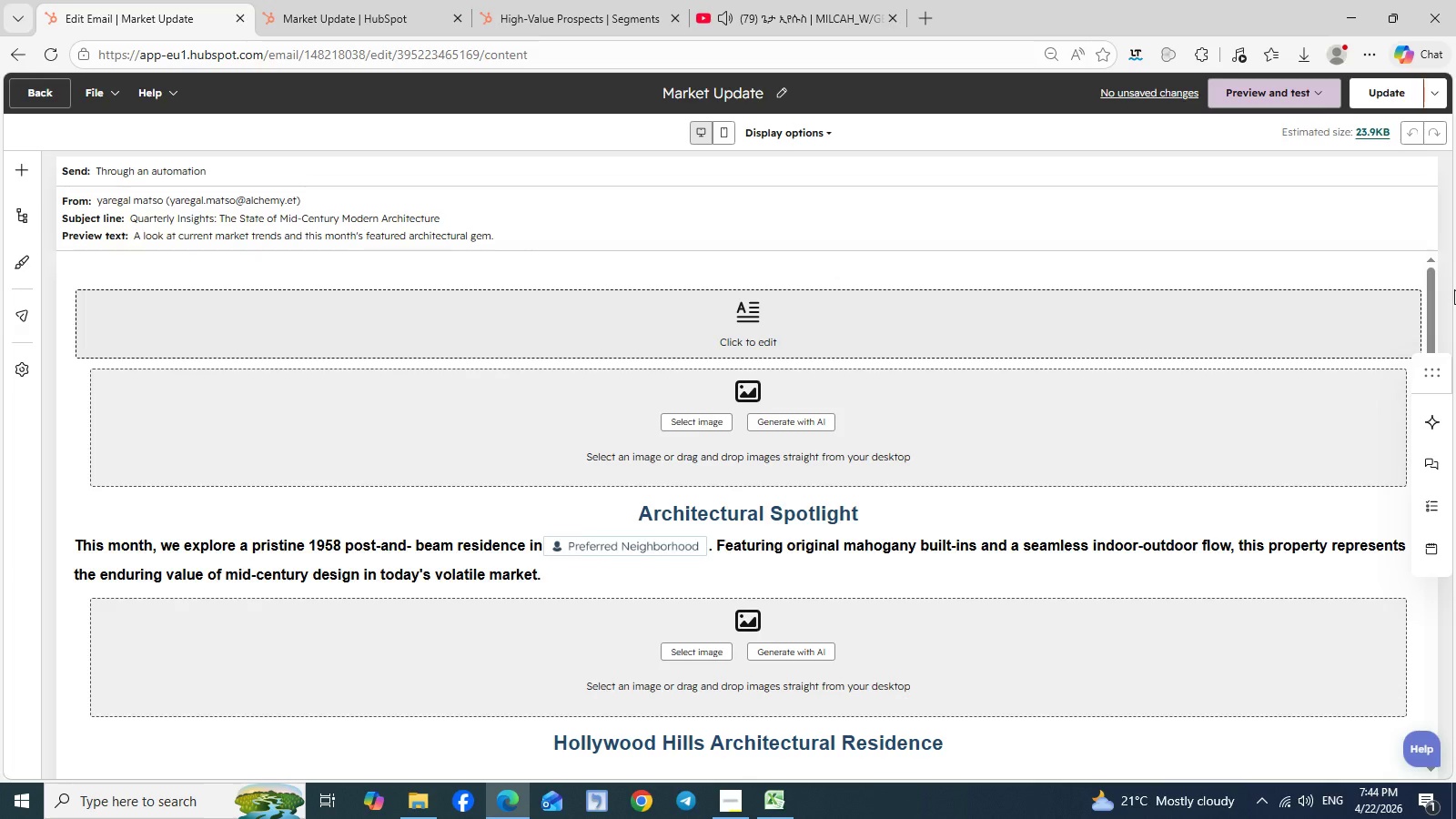 
hold_key(key=ShiftLeft, duration=1.25)
 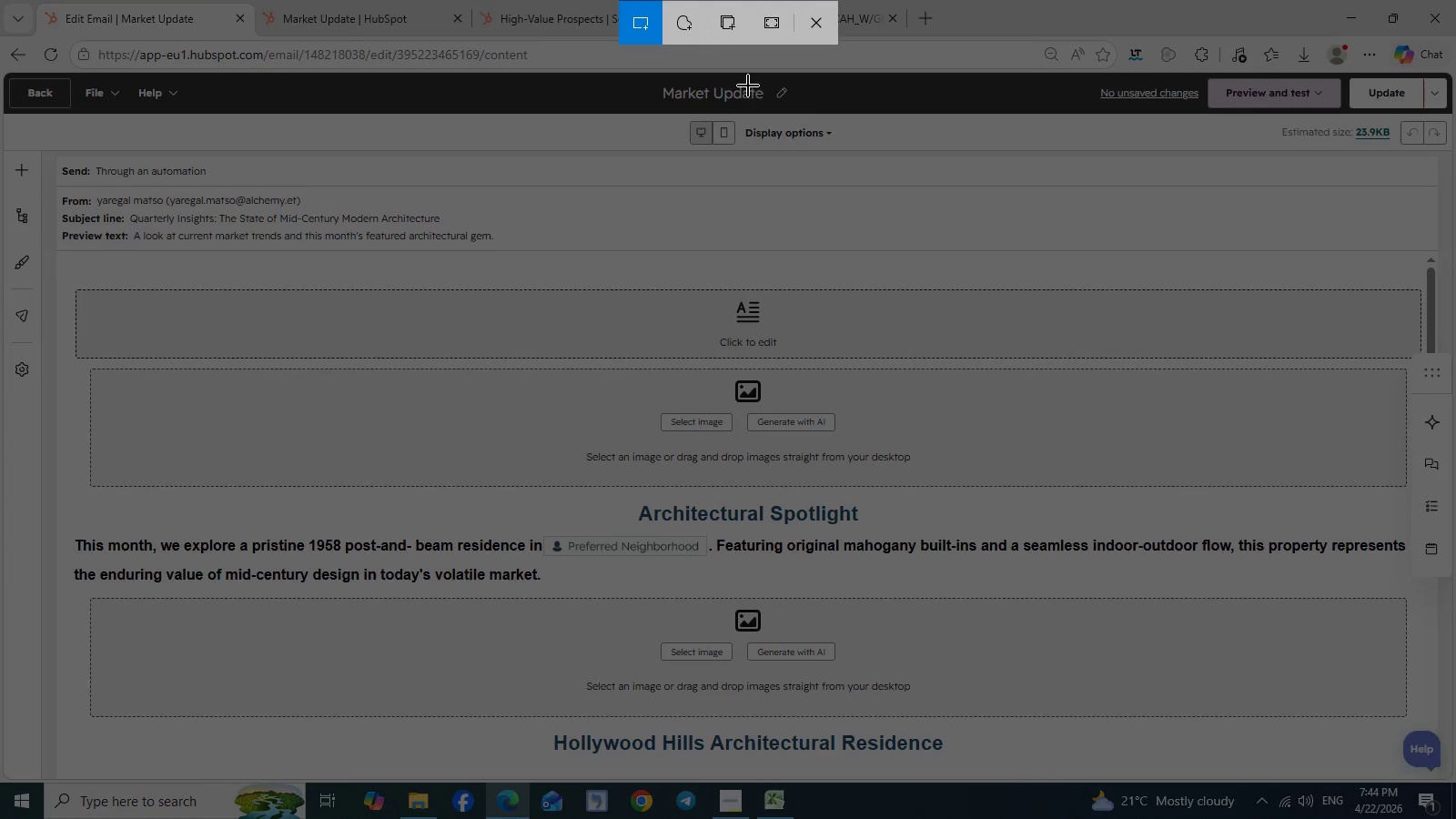 
hold_key(key=MetaLeft, duration=1.06)
 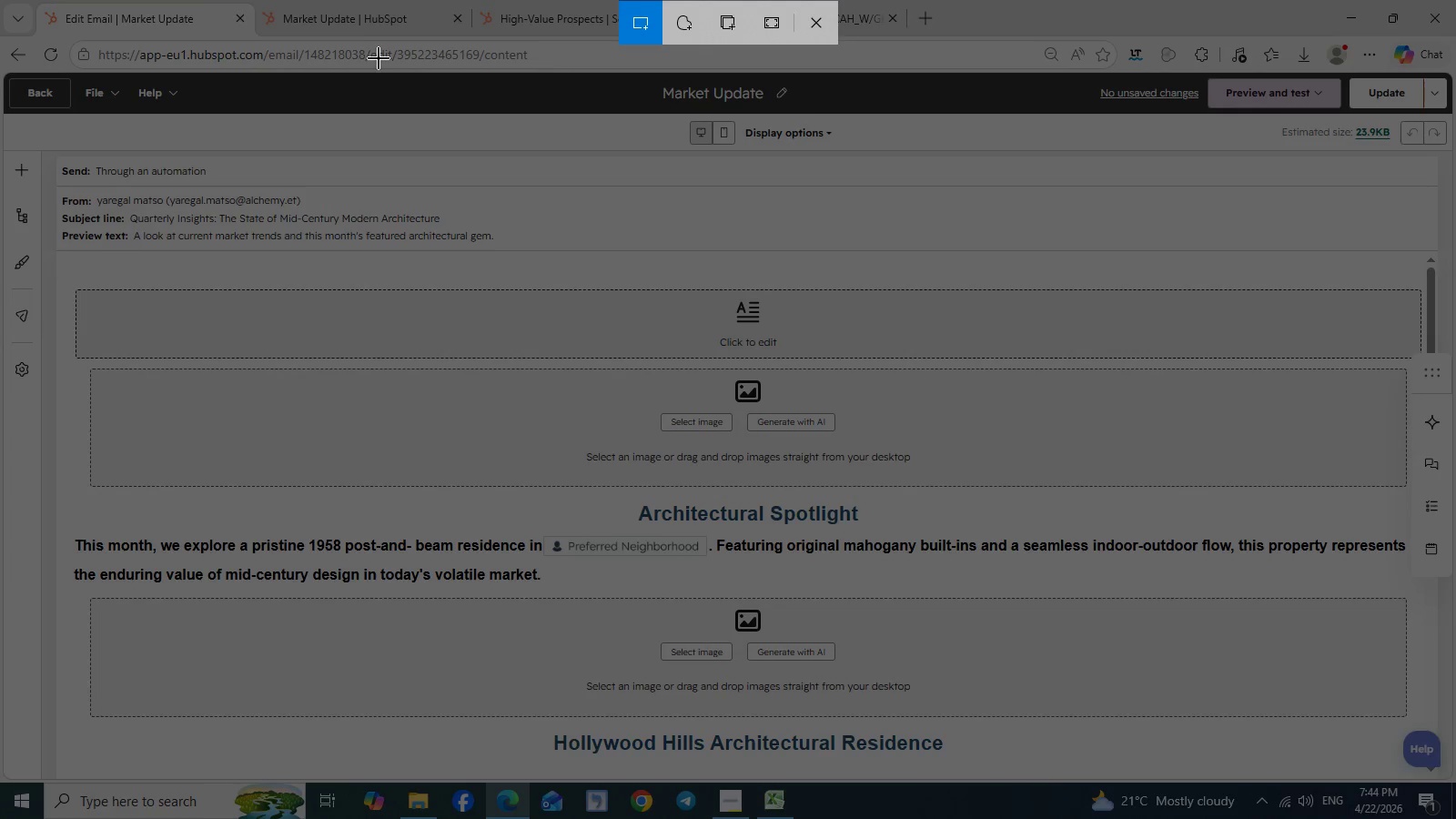 
hold_key(key=S, duration=0.42)
 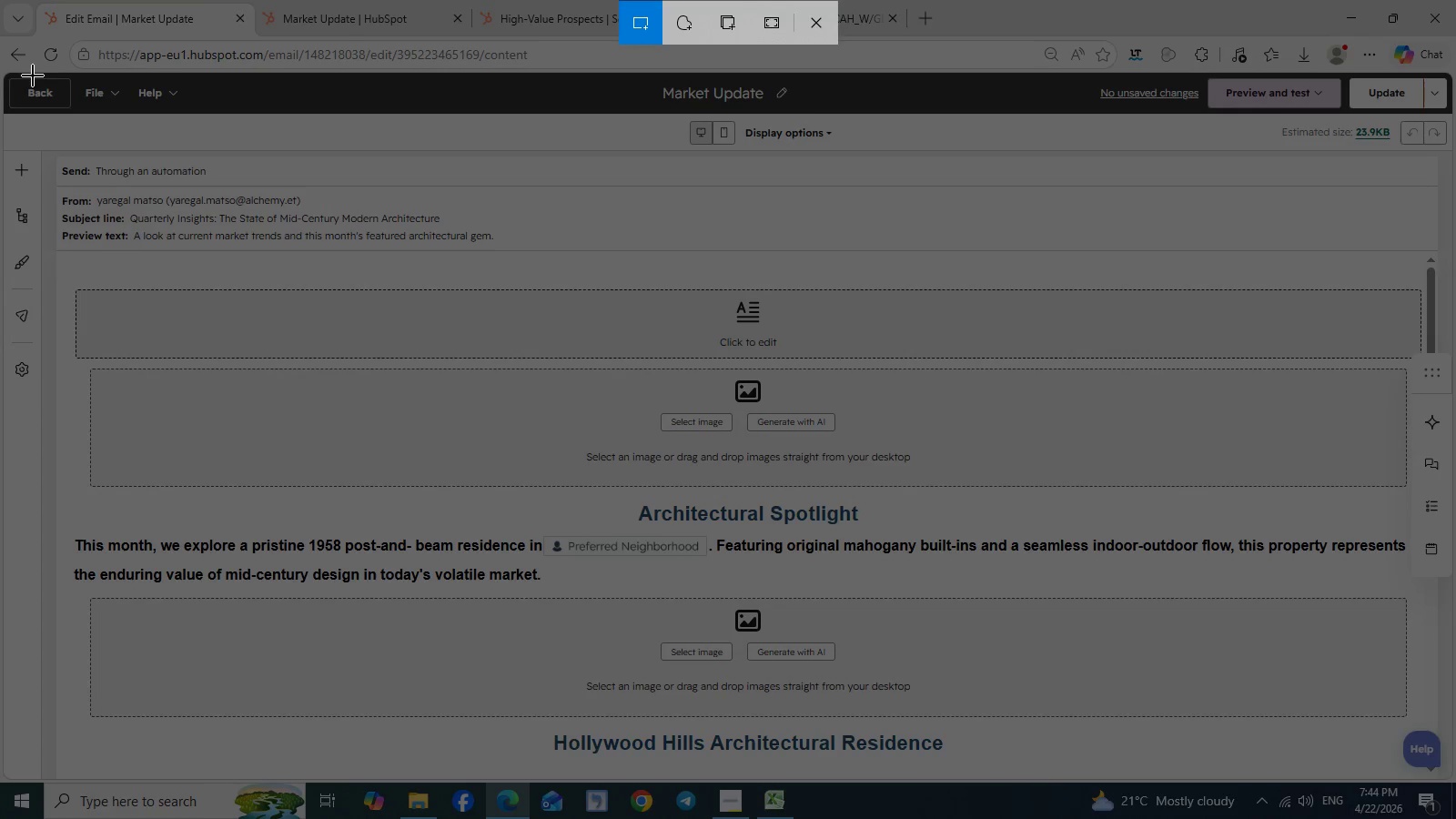 
left_click_drag(start_coordinate=[33, 76], to_coordinate=[1410, 774])
 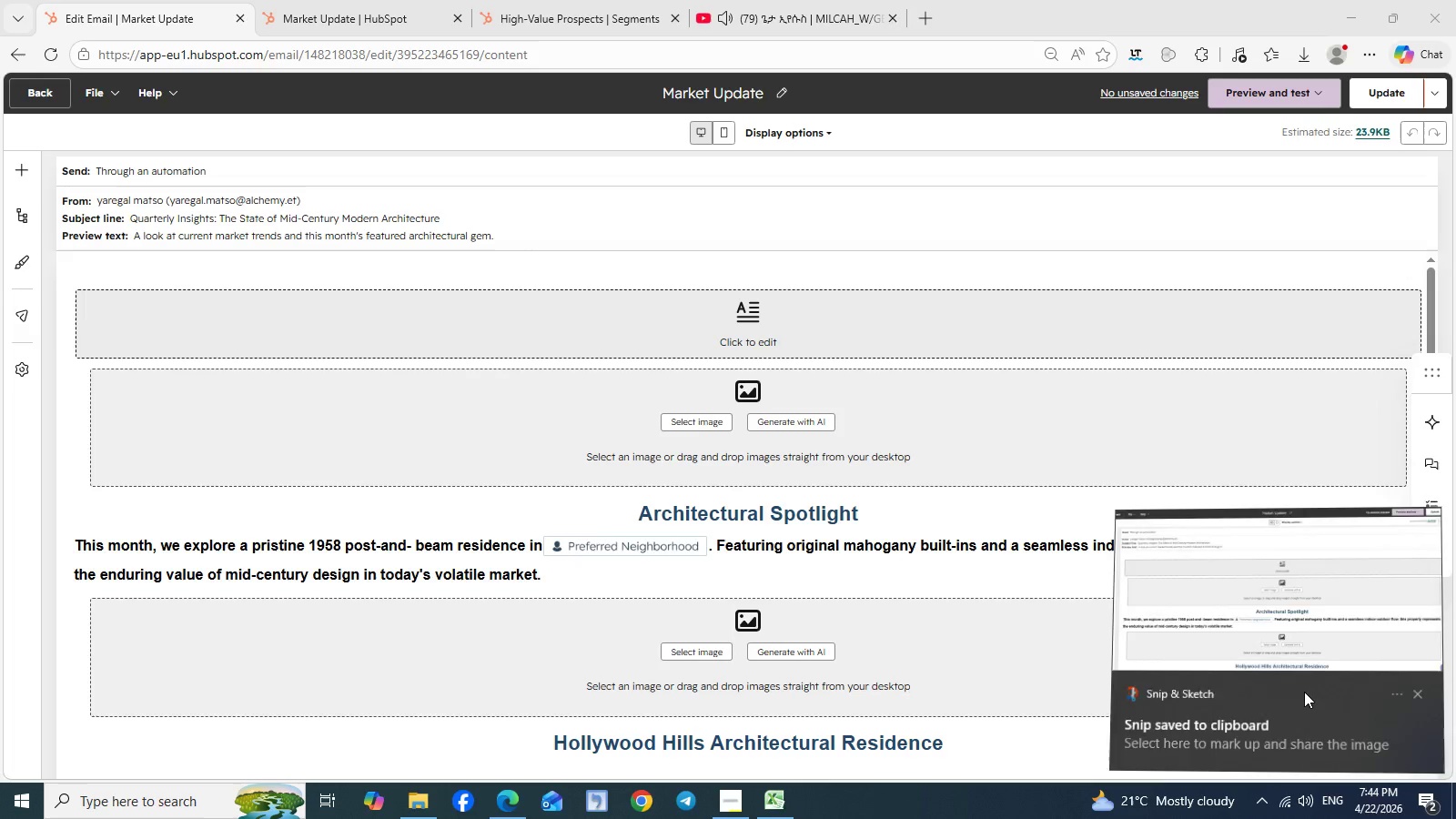 
left_click([1304, 692])
 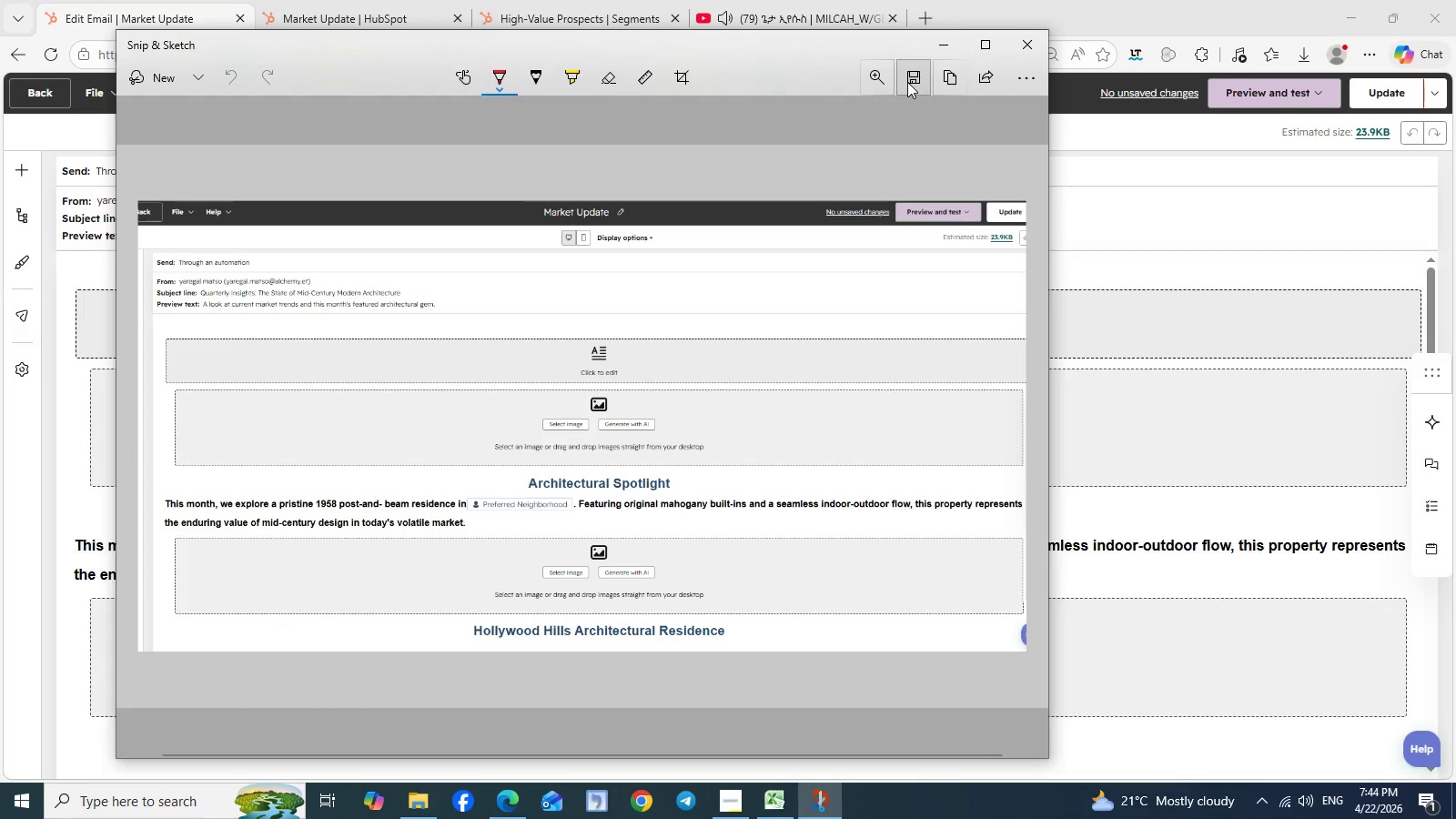 
left_click([907, 82])
 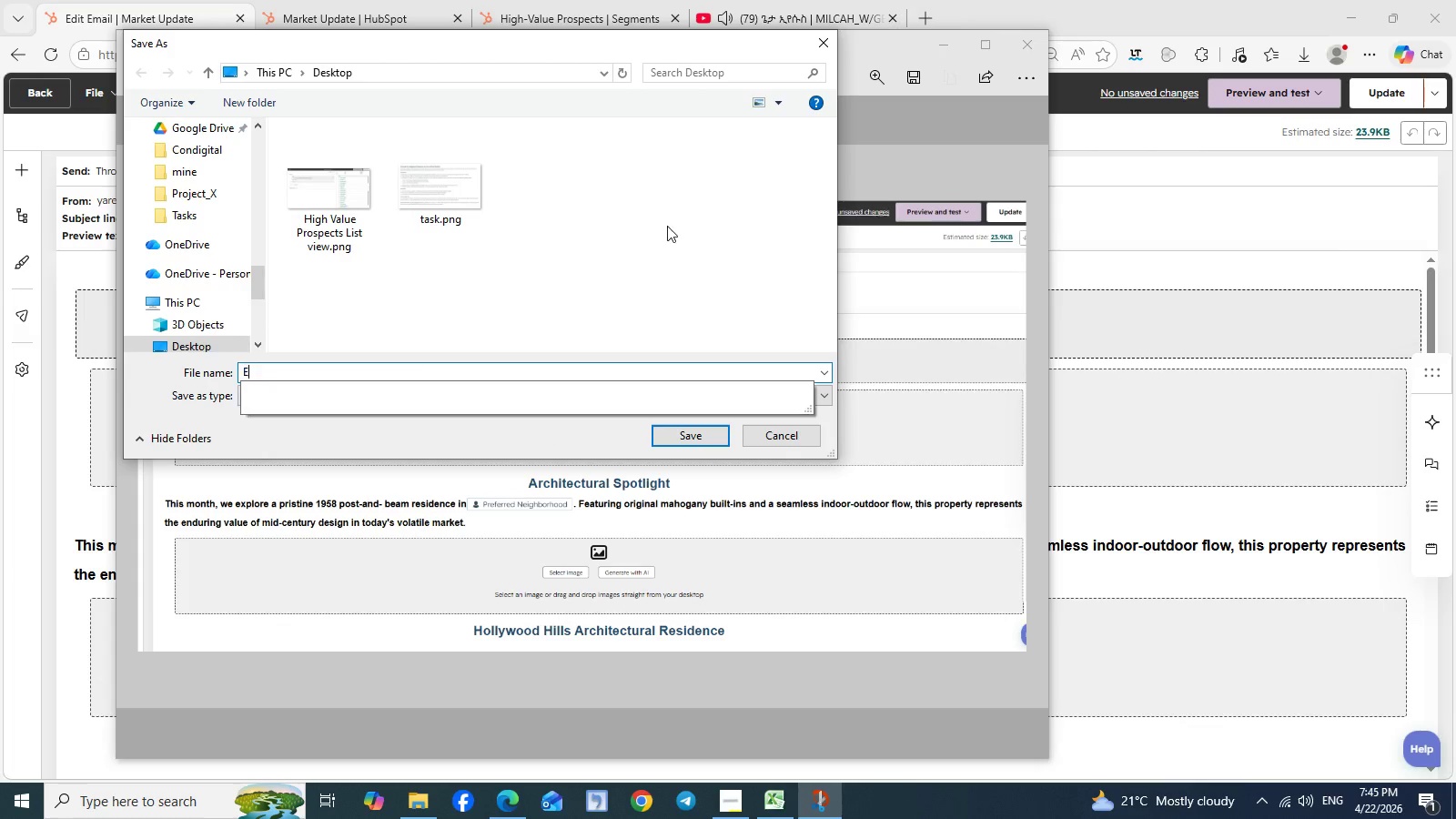 
type(ED1)
 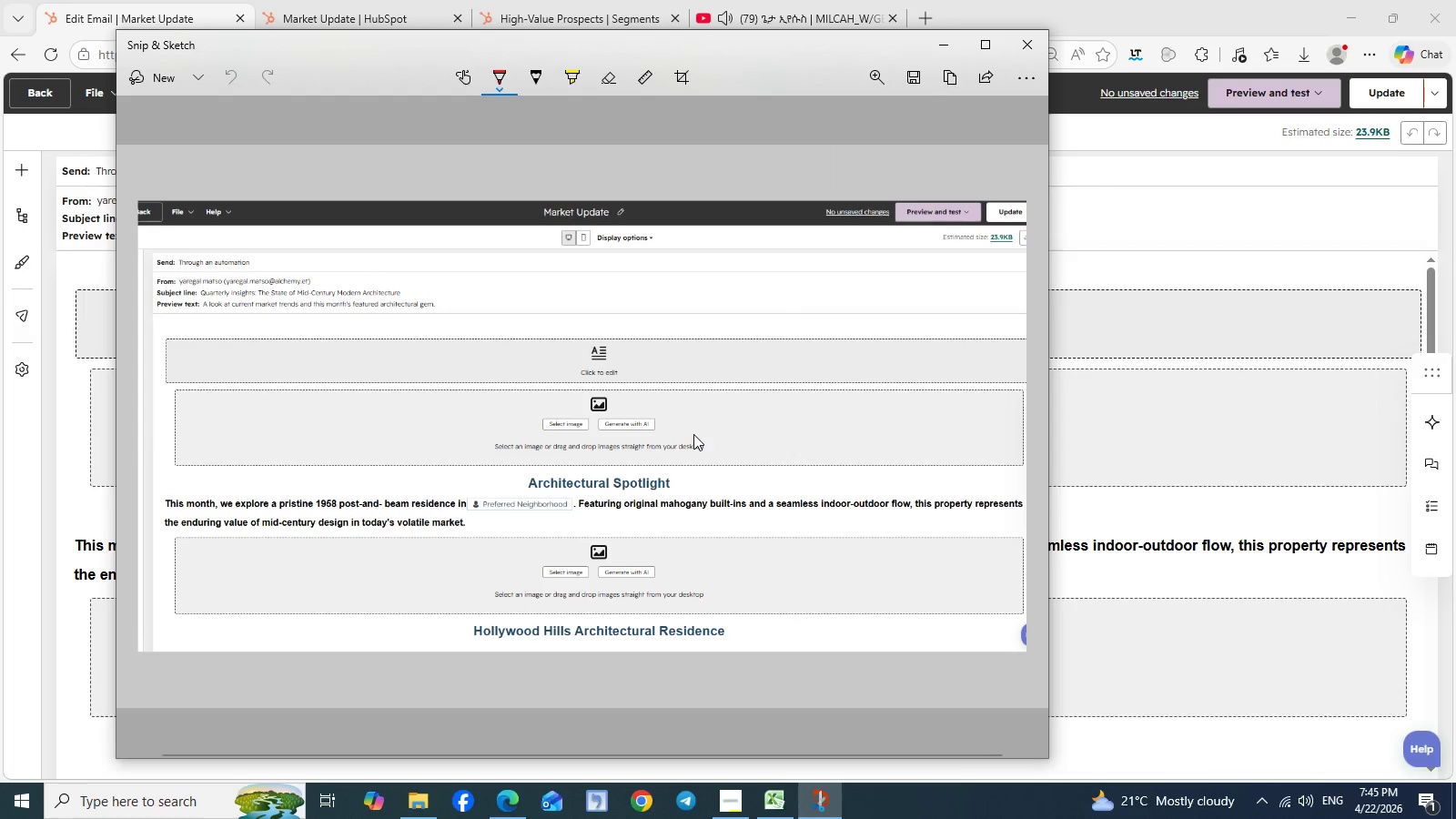 
left_click([693, 434])
 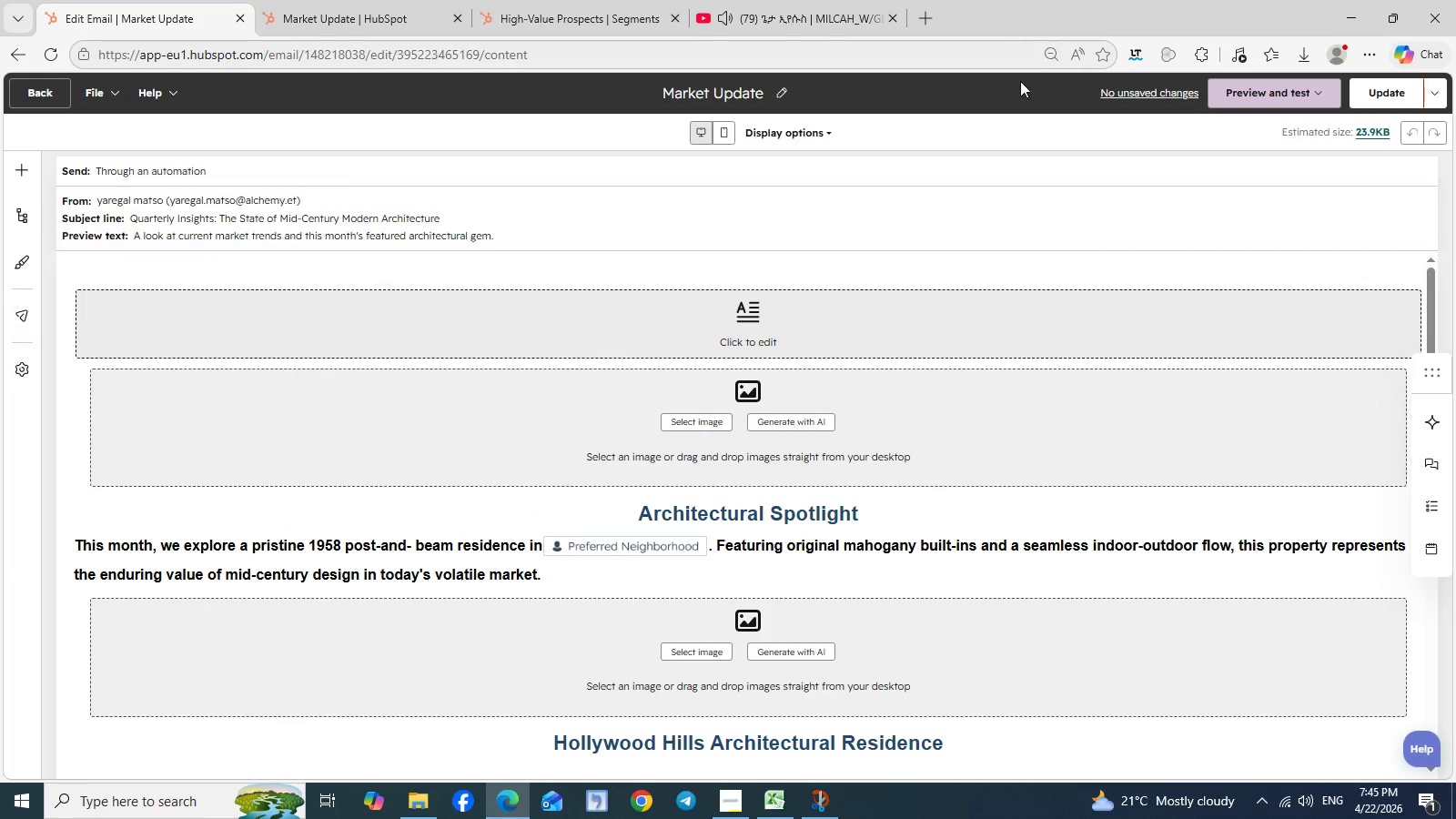 
left_click([1020, 49])
 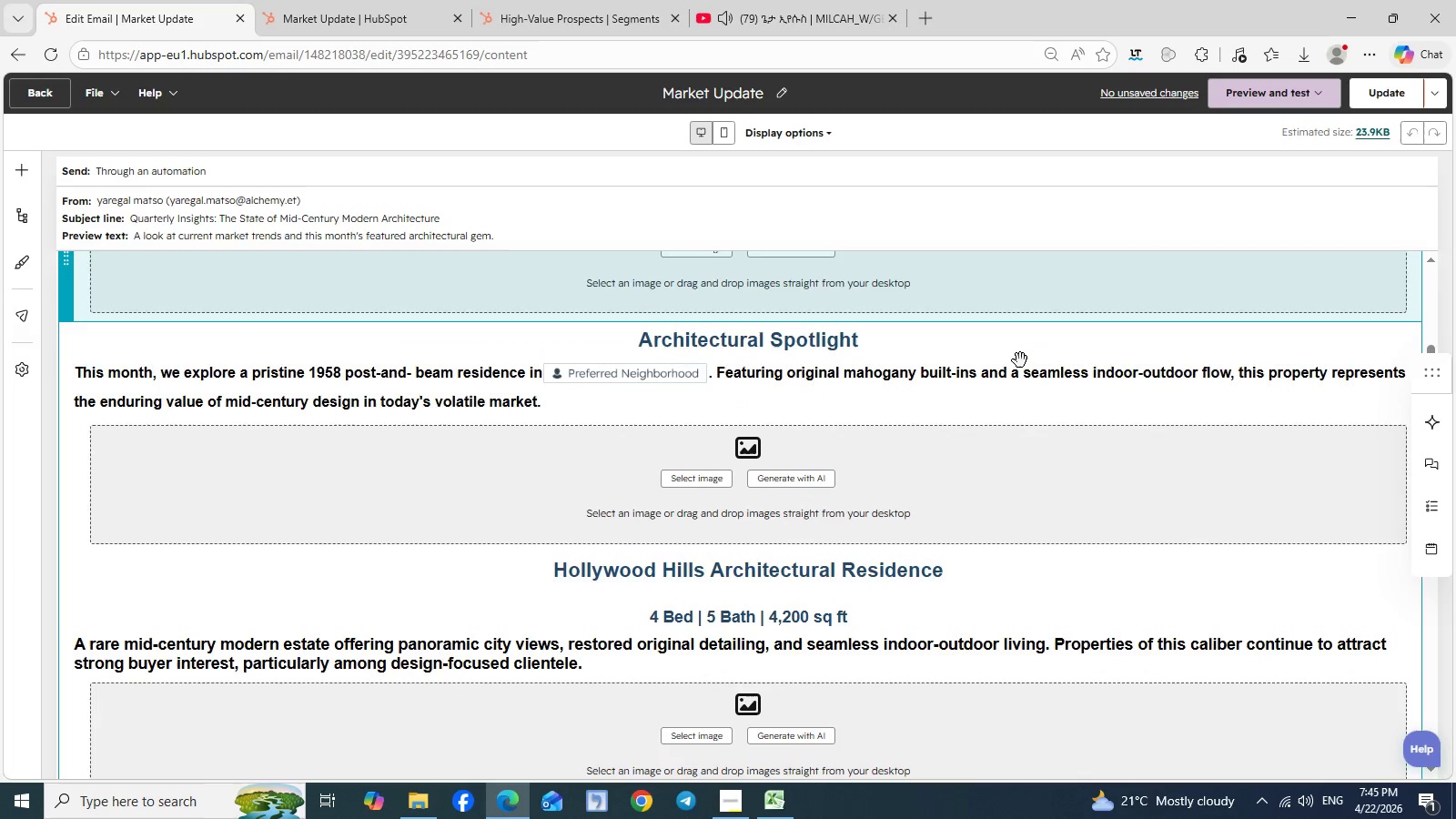 
scroll: coordinate [1020, 360], scroll_direction: down, amount: 4.0
 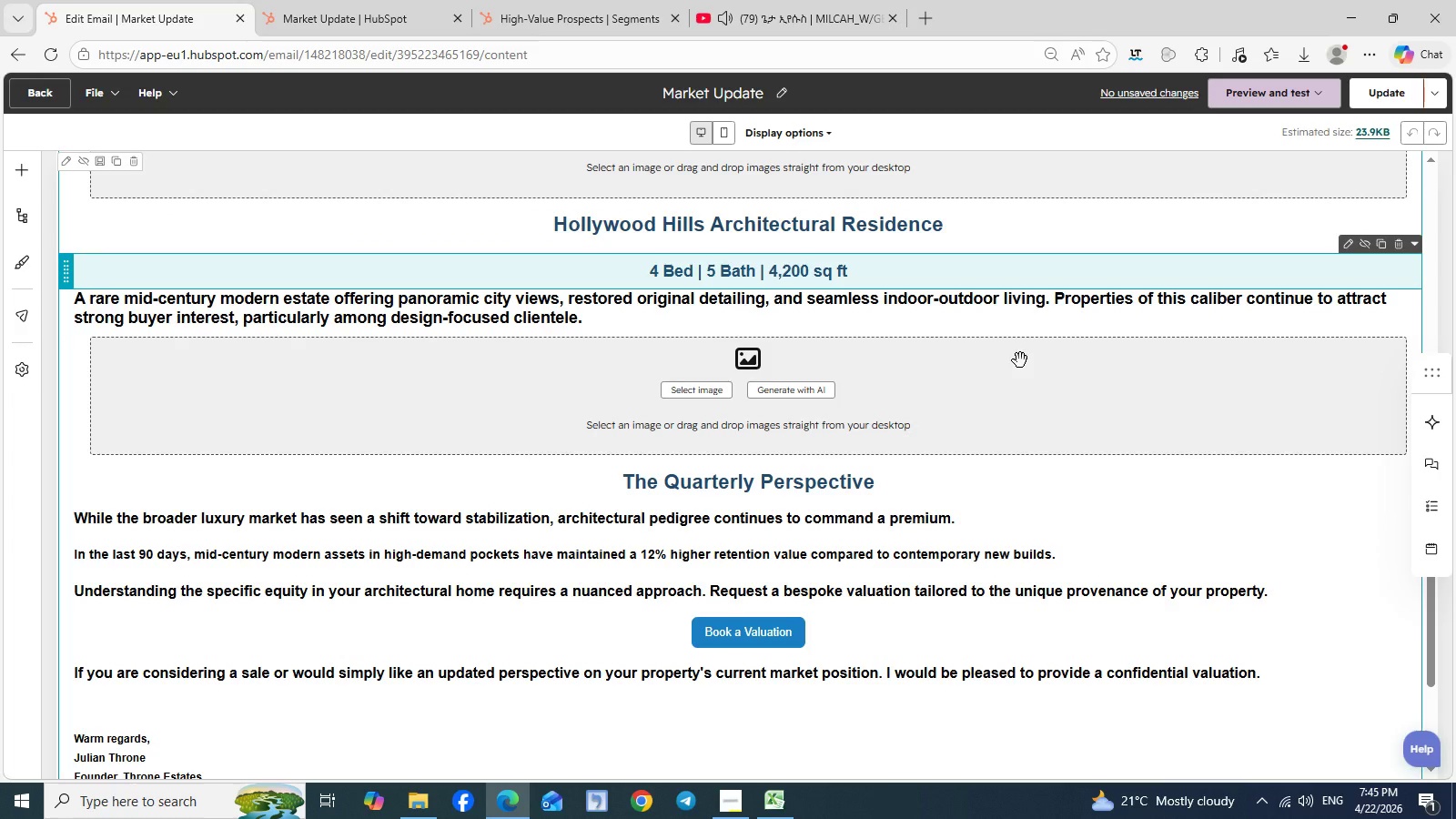 
hold_key(key=ShiftLeft, duration=1.05)
 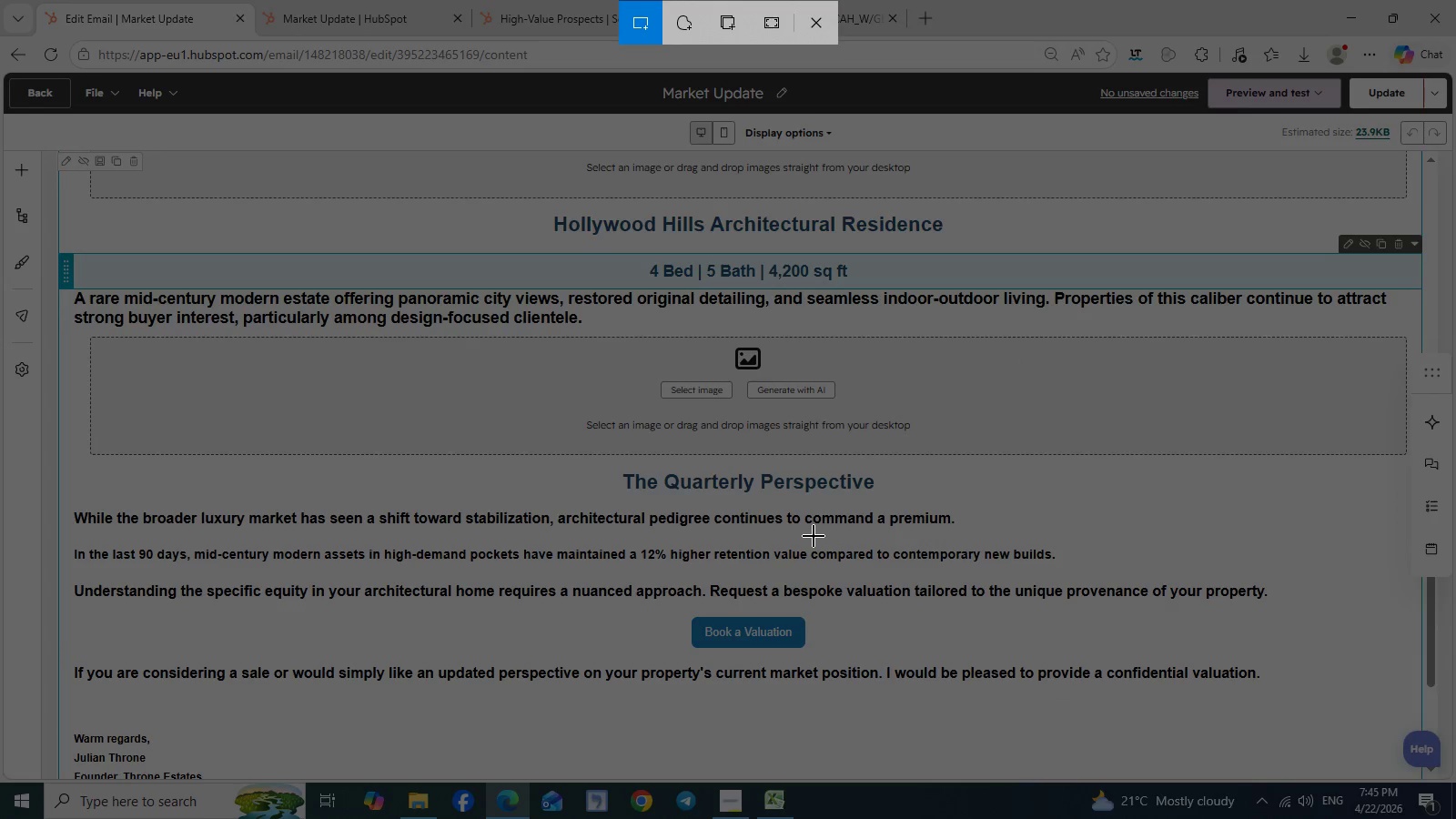 
hold_key(key=MetaLeft, duration=0.88)
 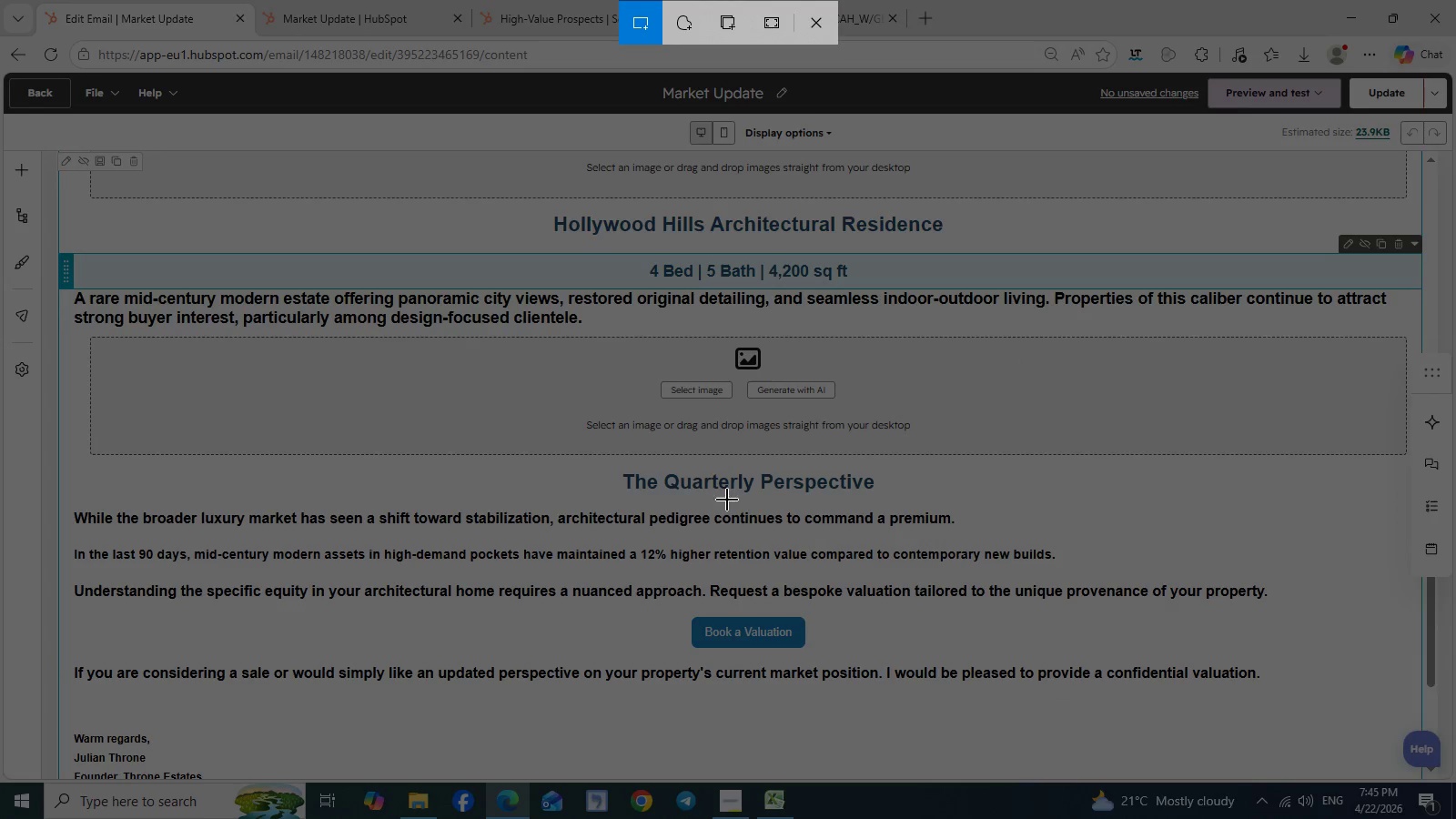 
hold_key(key=S, duration=0.36)
 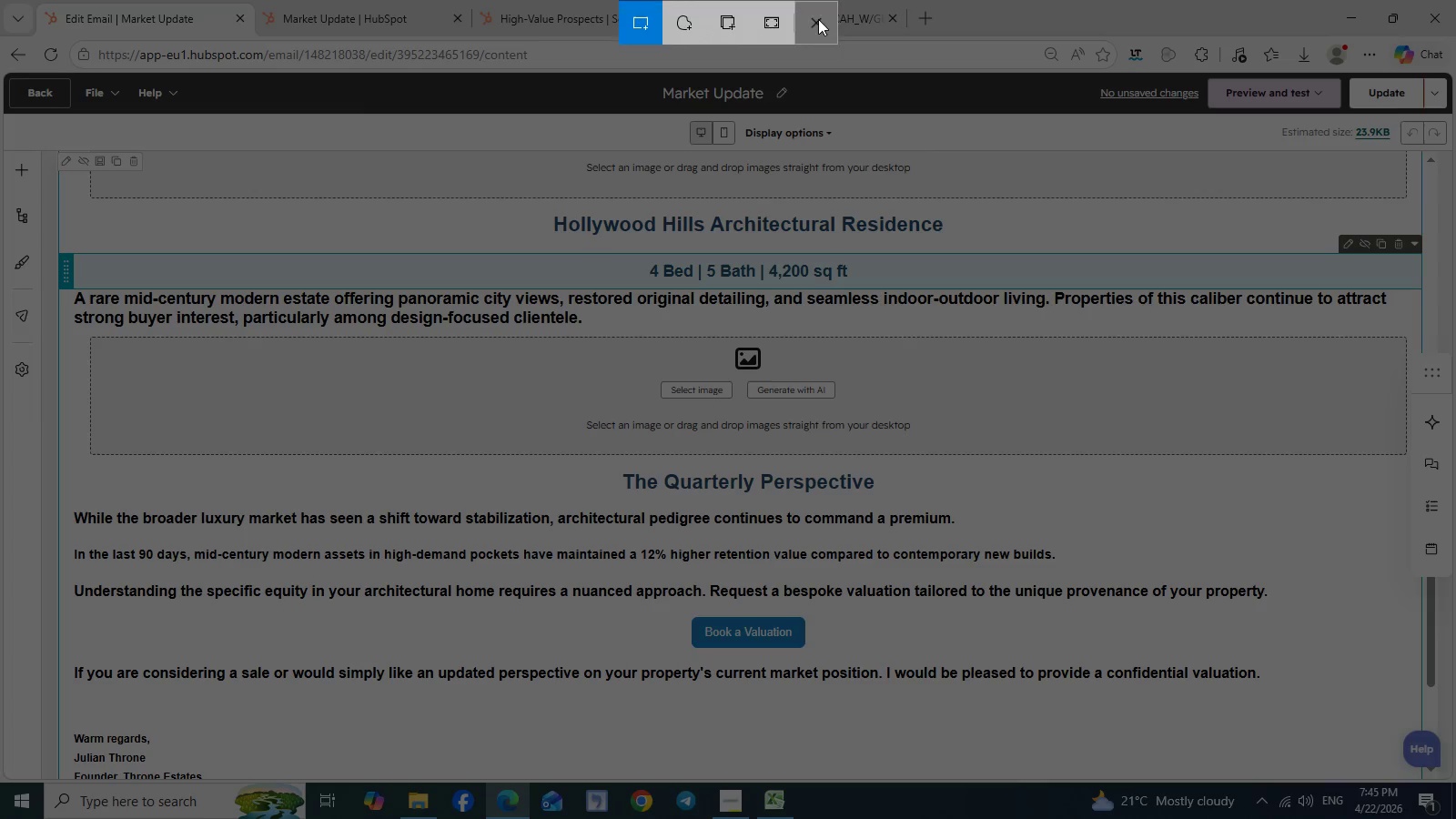 
left_click([818, 19])
 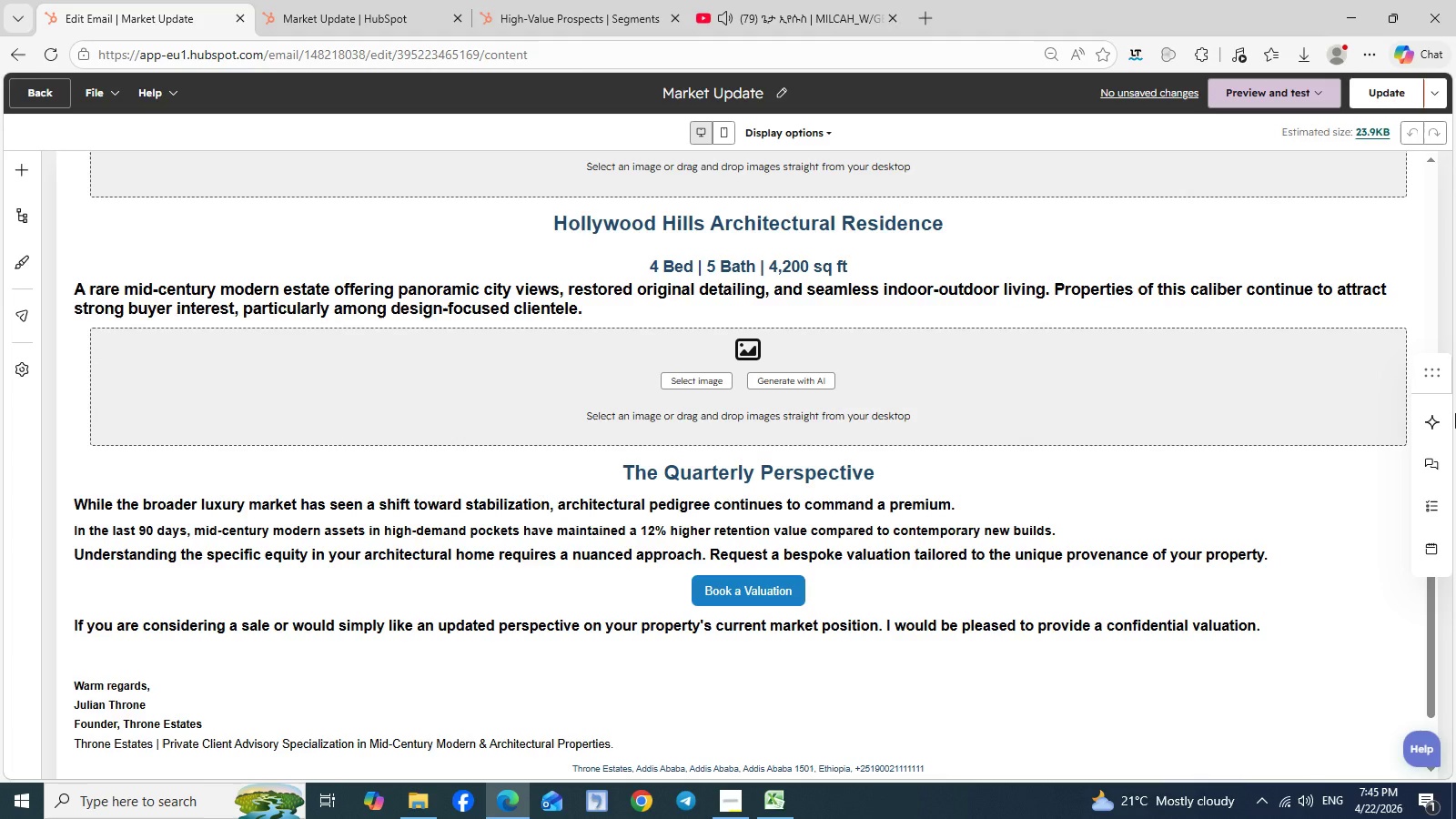 
hold_key(key=ShiftLeft, duration=0.92)
 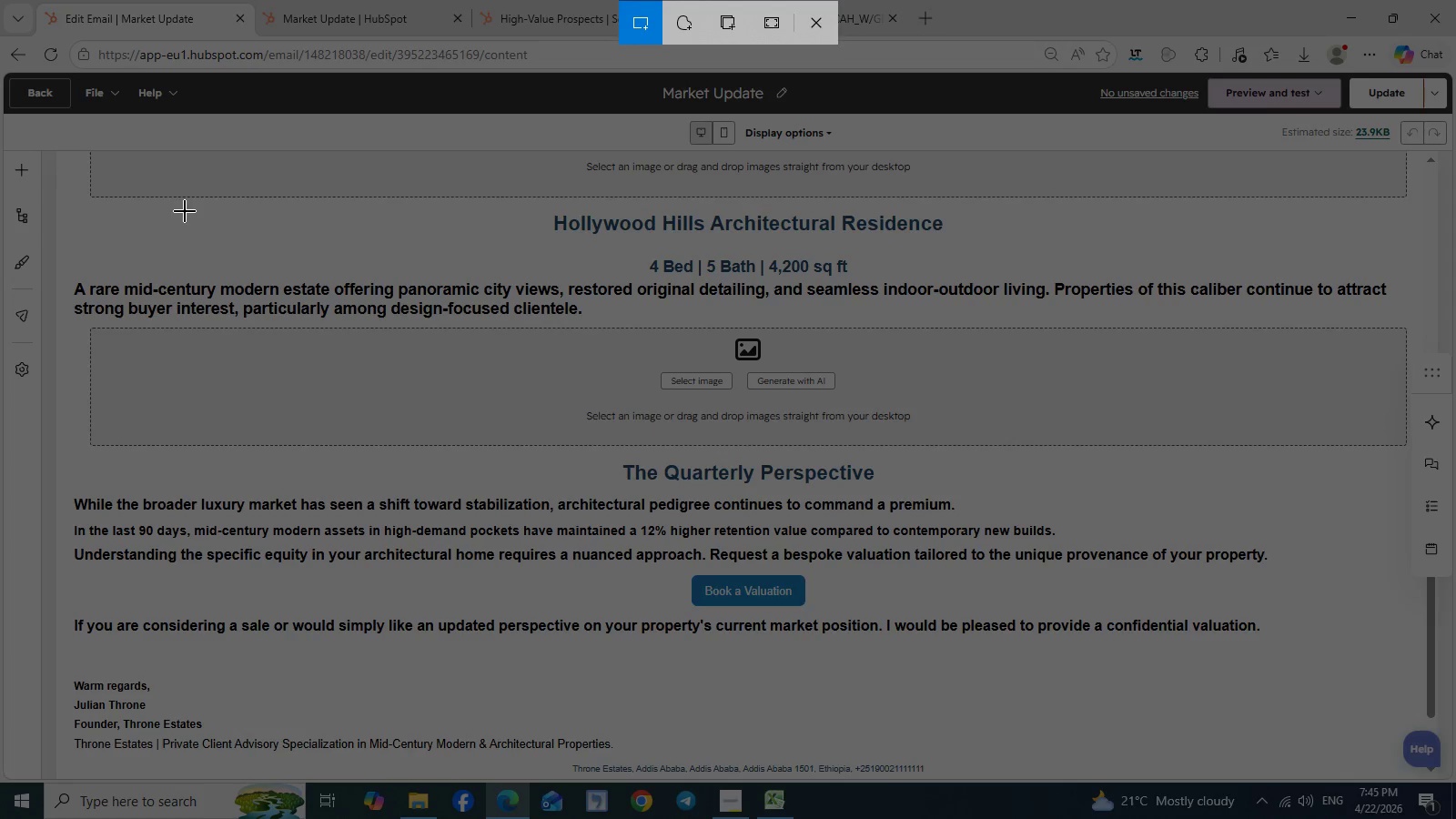 
hold_key(key=MetaLeft, duration=0.8)
 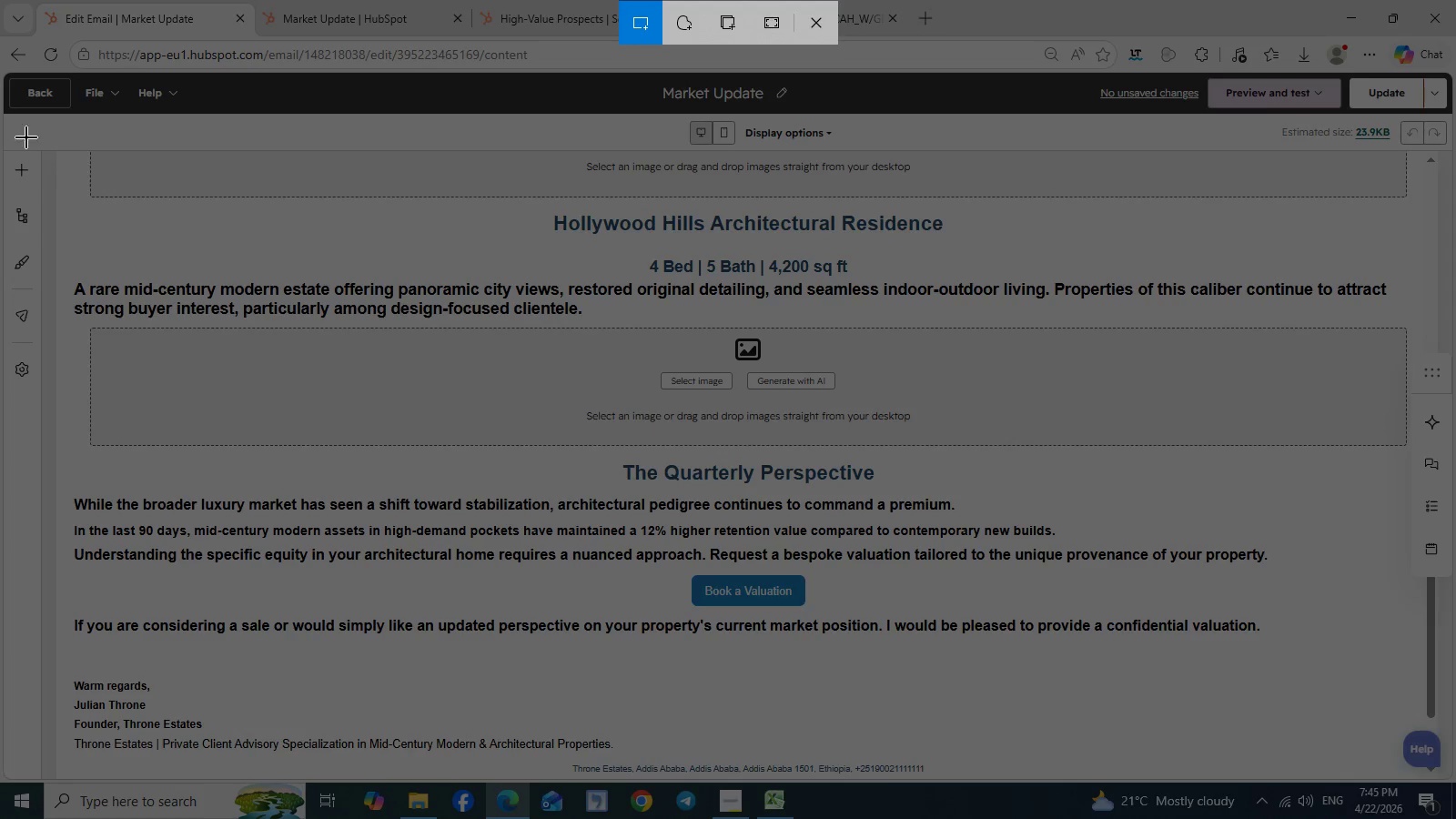 
hold_key(key=S, duration=0.39)
 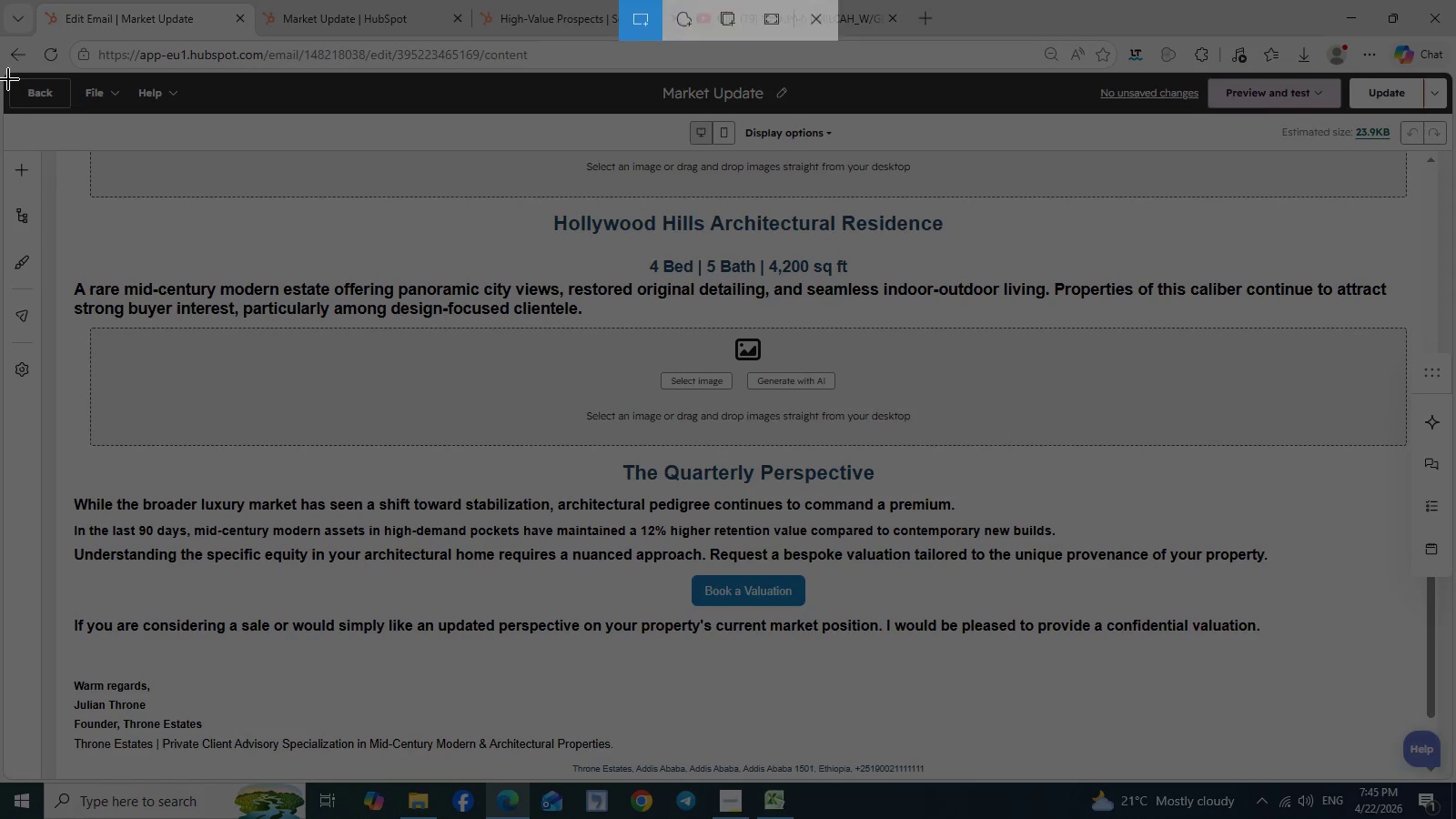 
left_click_drag(start_coordinate=[8, 79], to_coordinate=[1390, 784])
 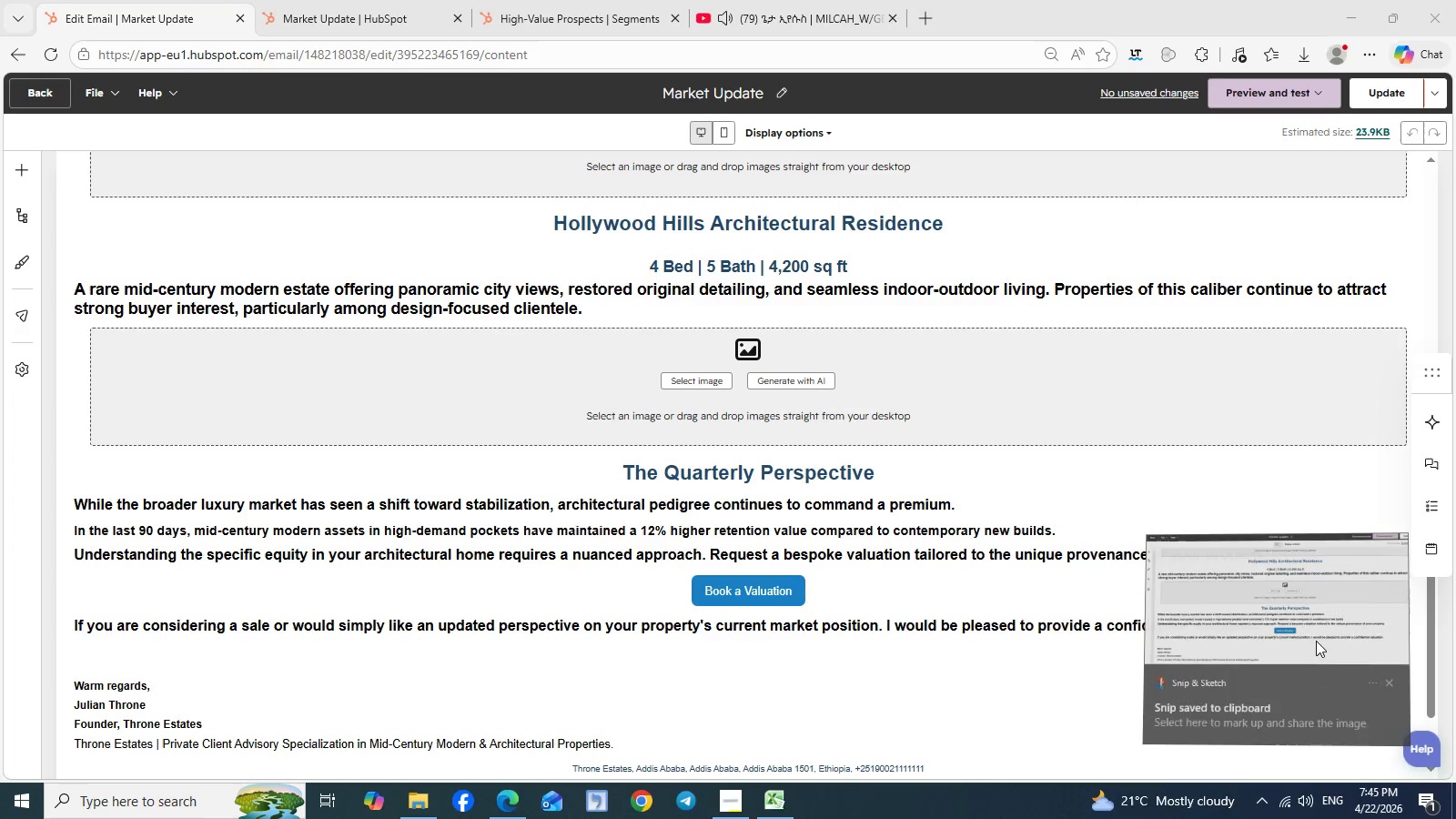 
left_click([1316, 641])
 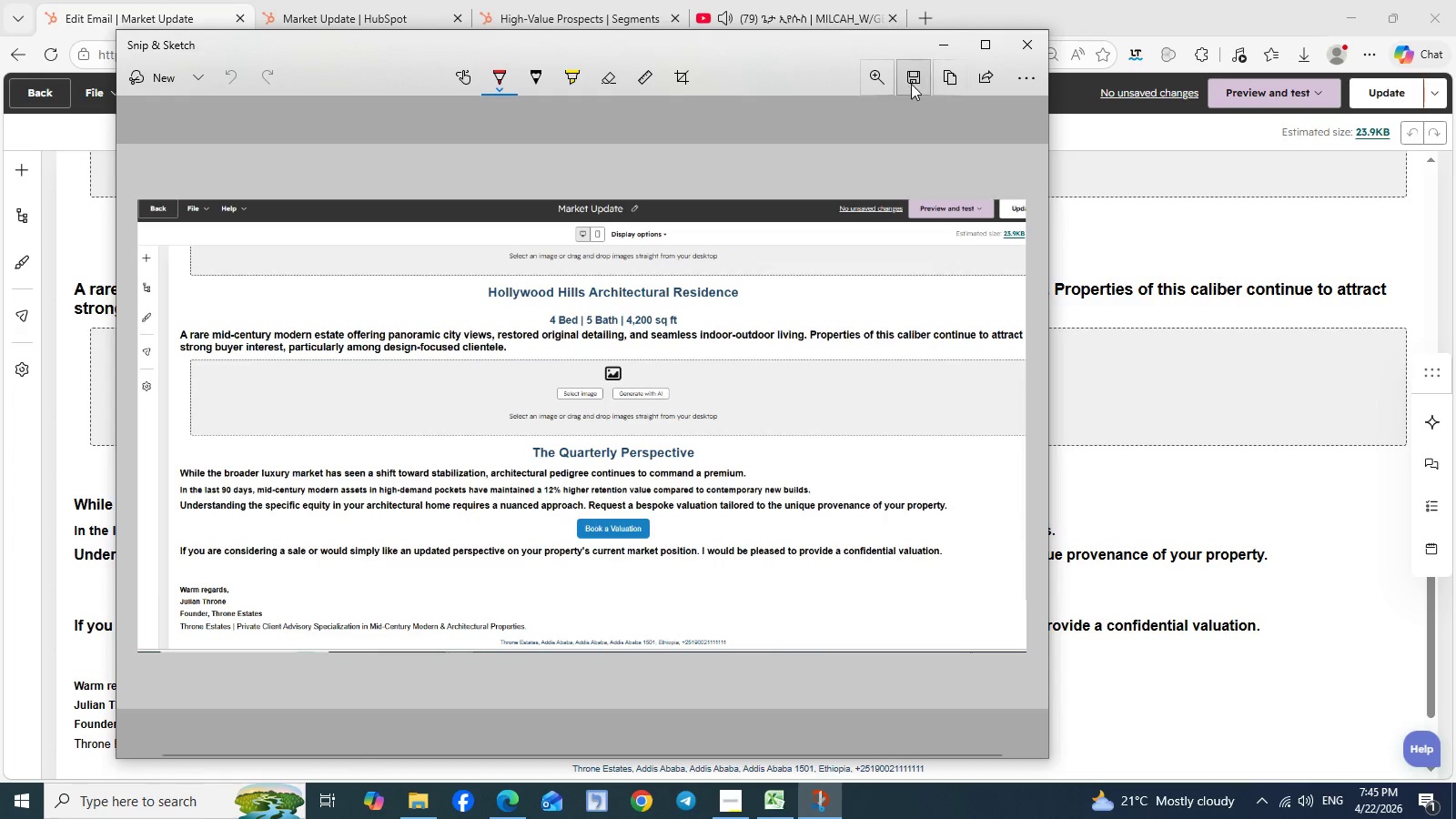 
left_click([911, 84])
 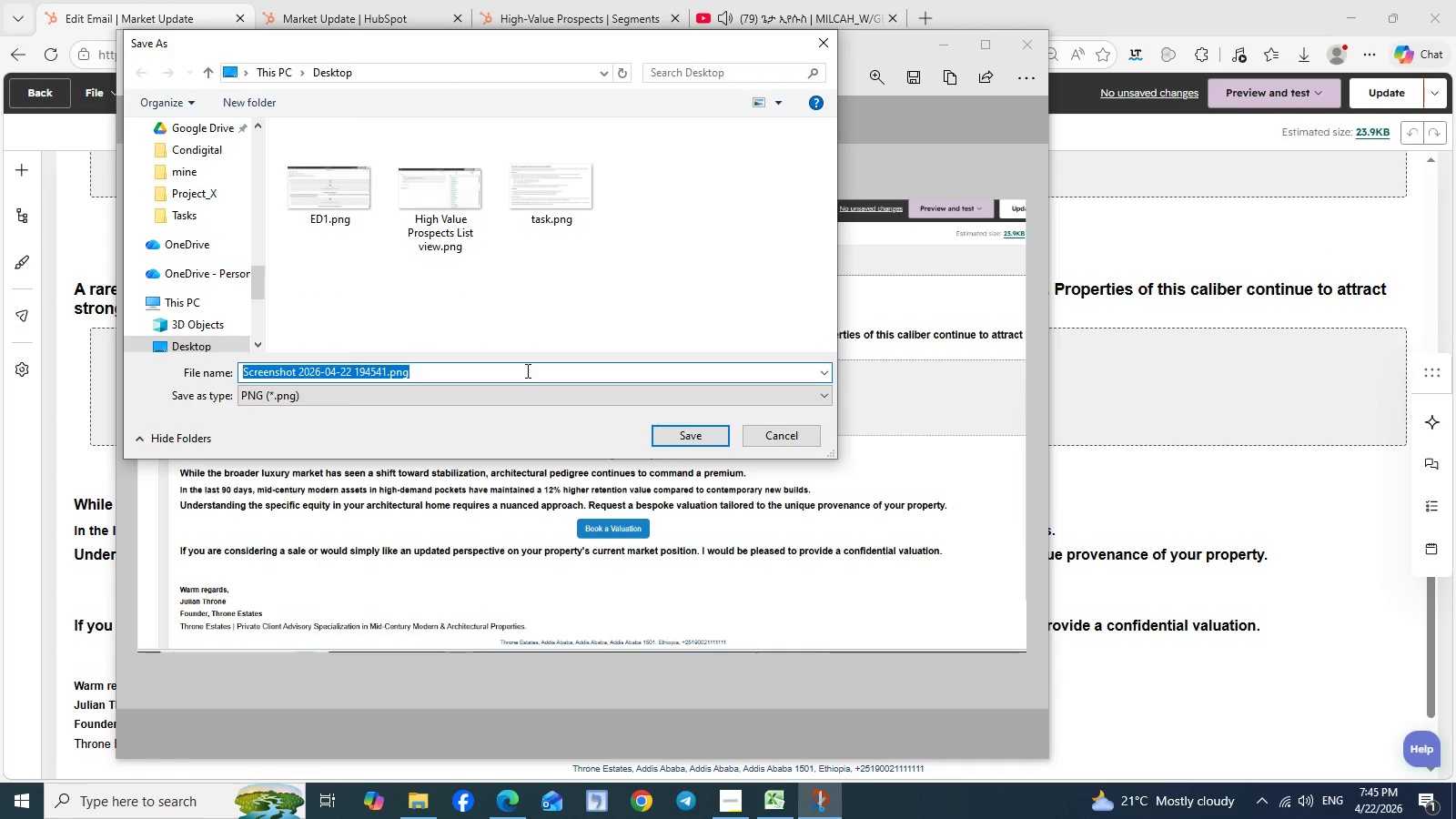 
type(ED@)
key(Backspace)
type(2)
 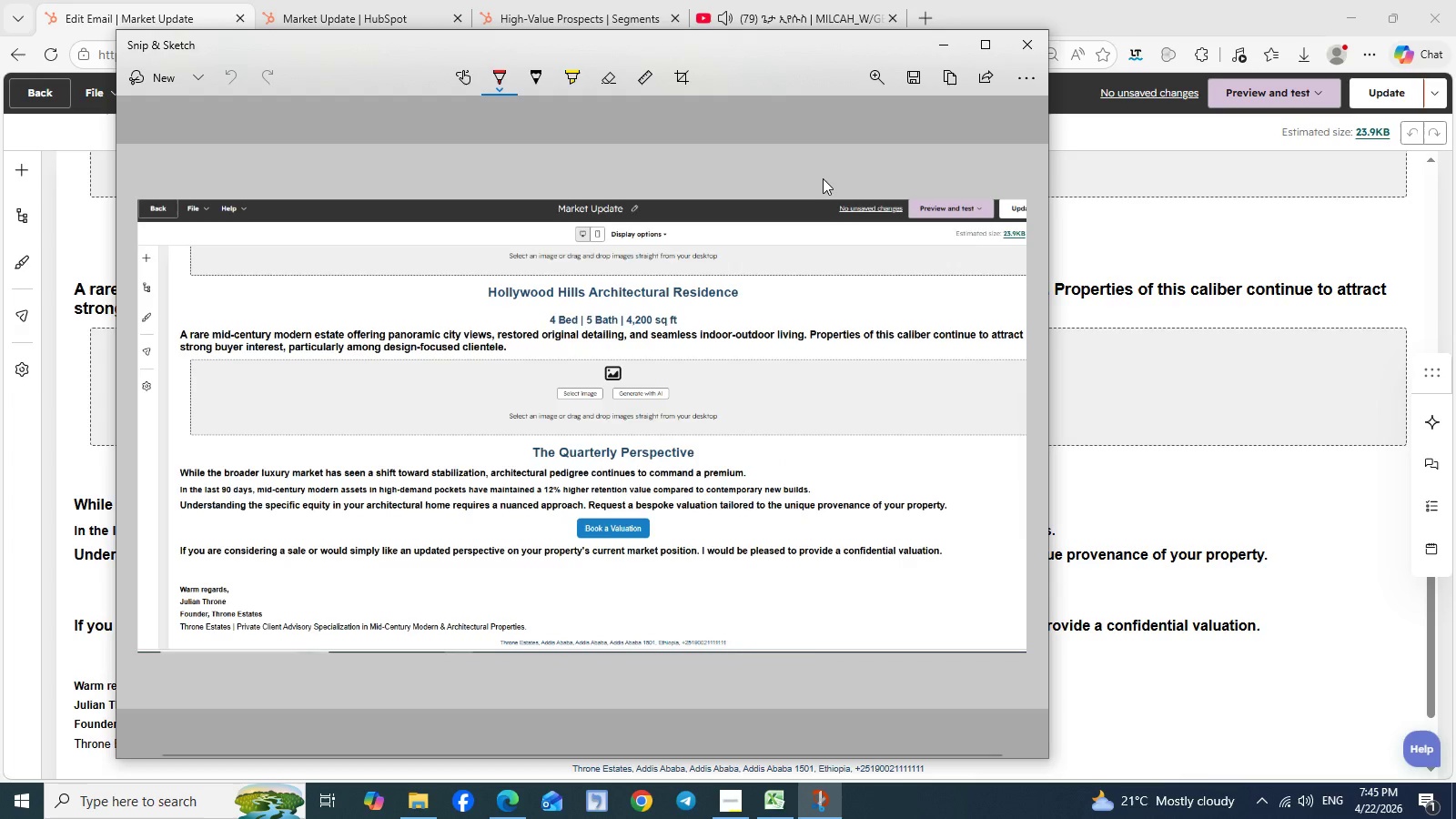 
left_click([680, 433])
 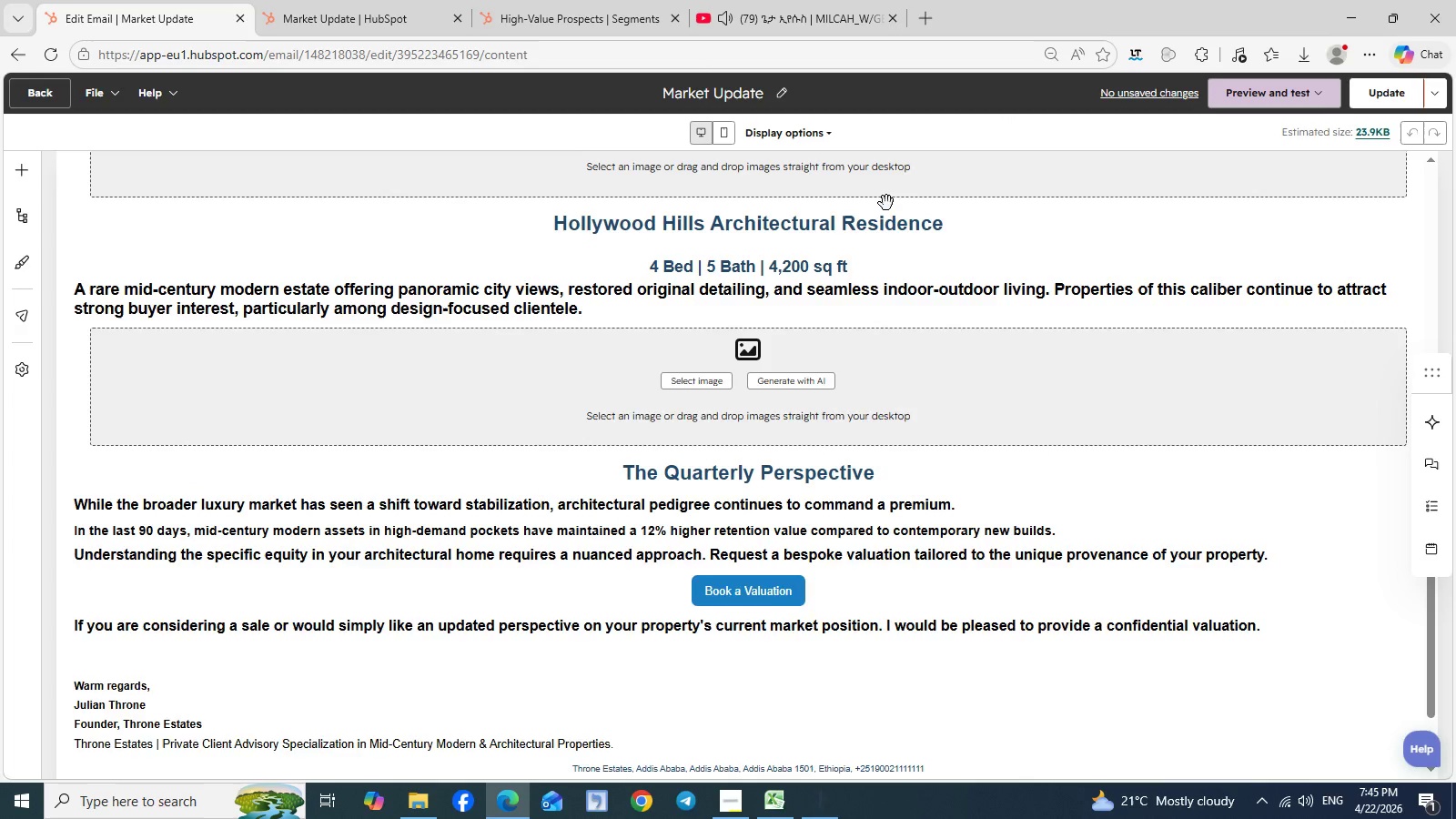 
left_click([1026, 49])
 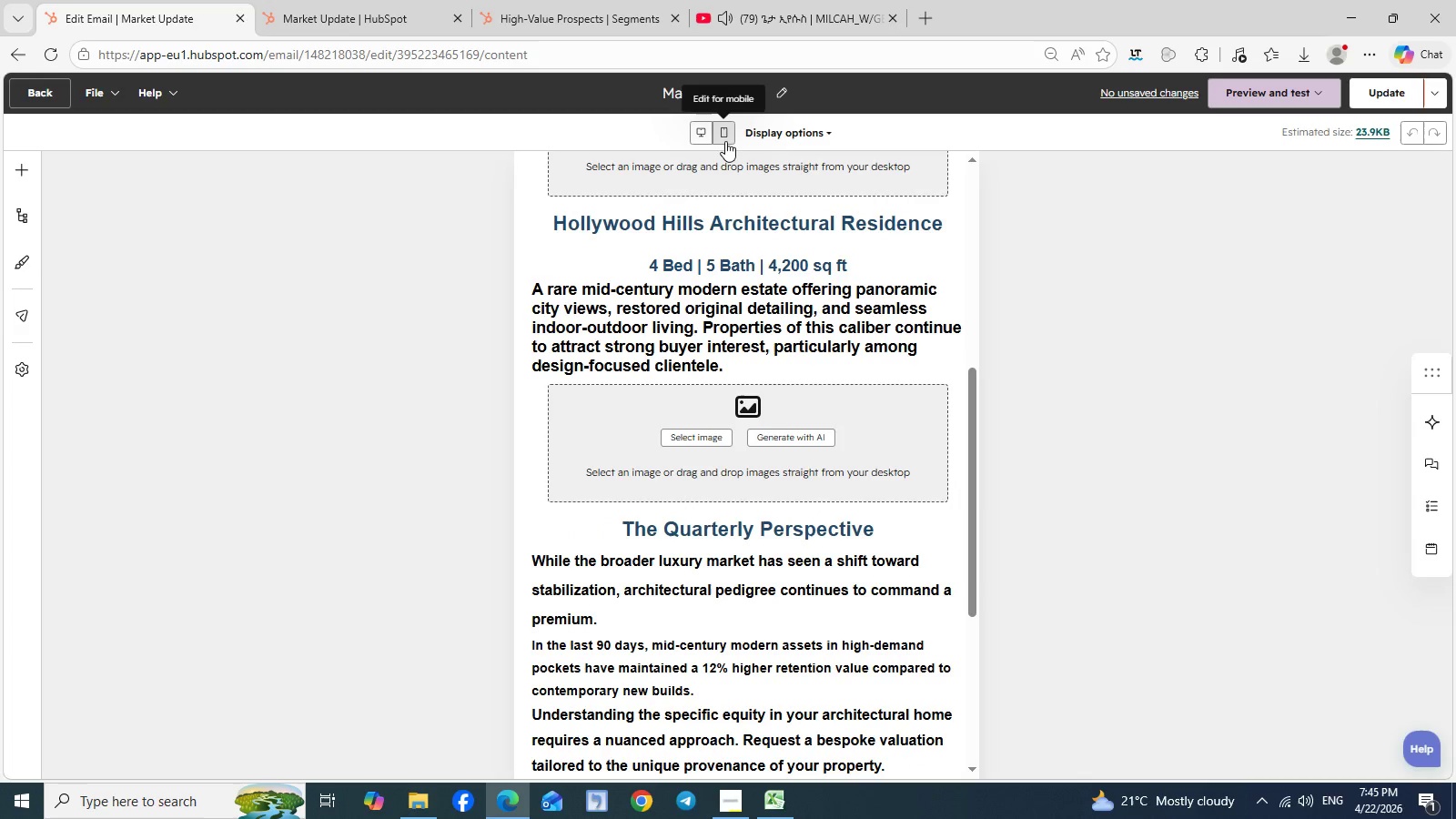 
left_click([725, 141])
 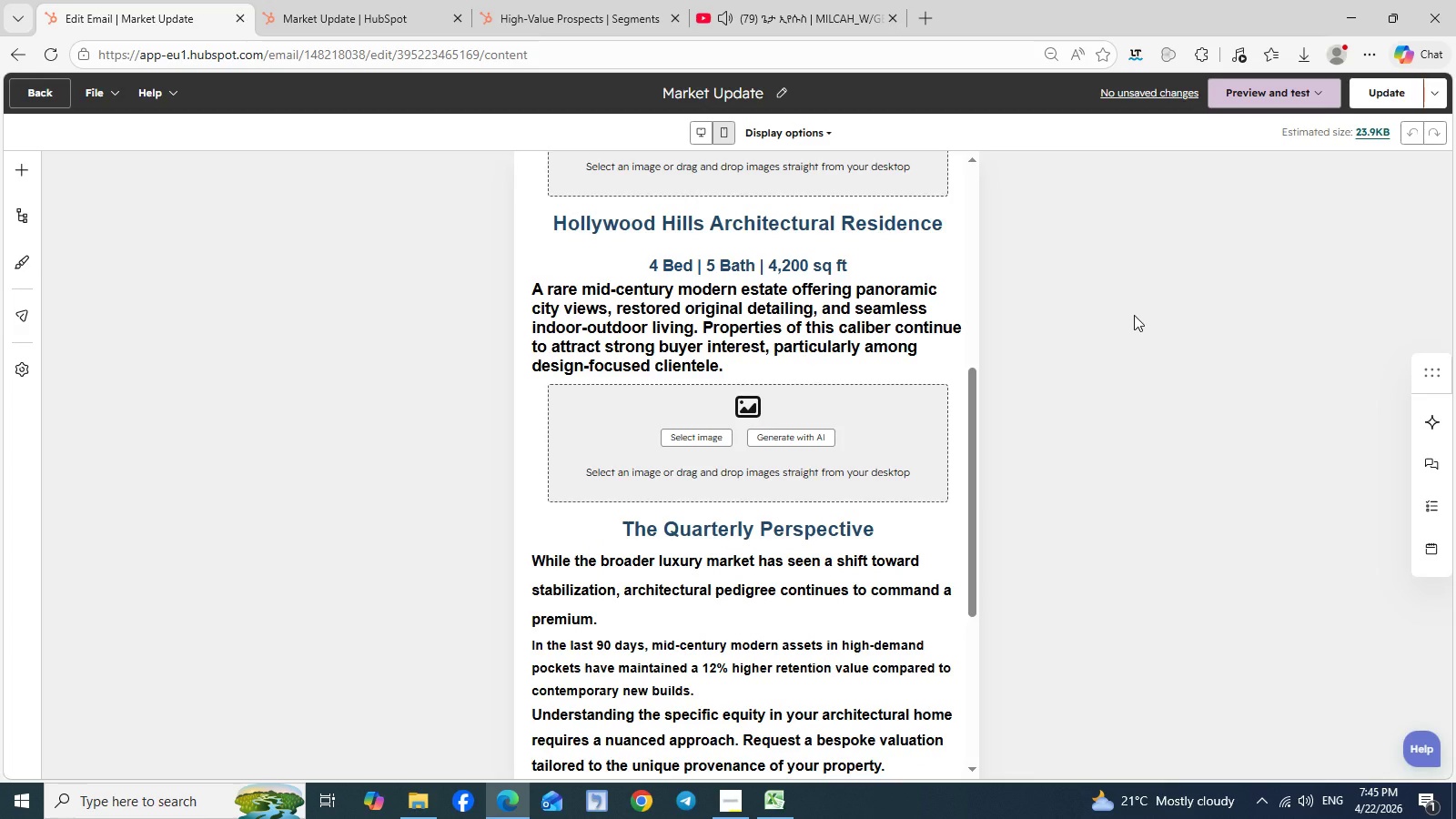 
wait(5.95)
 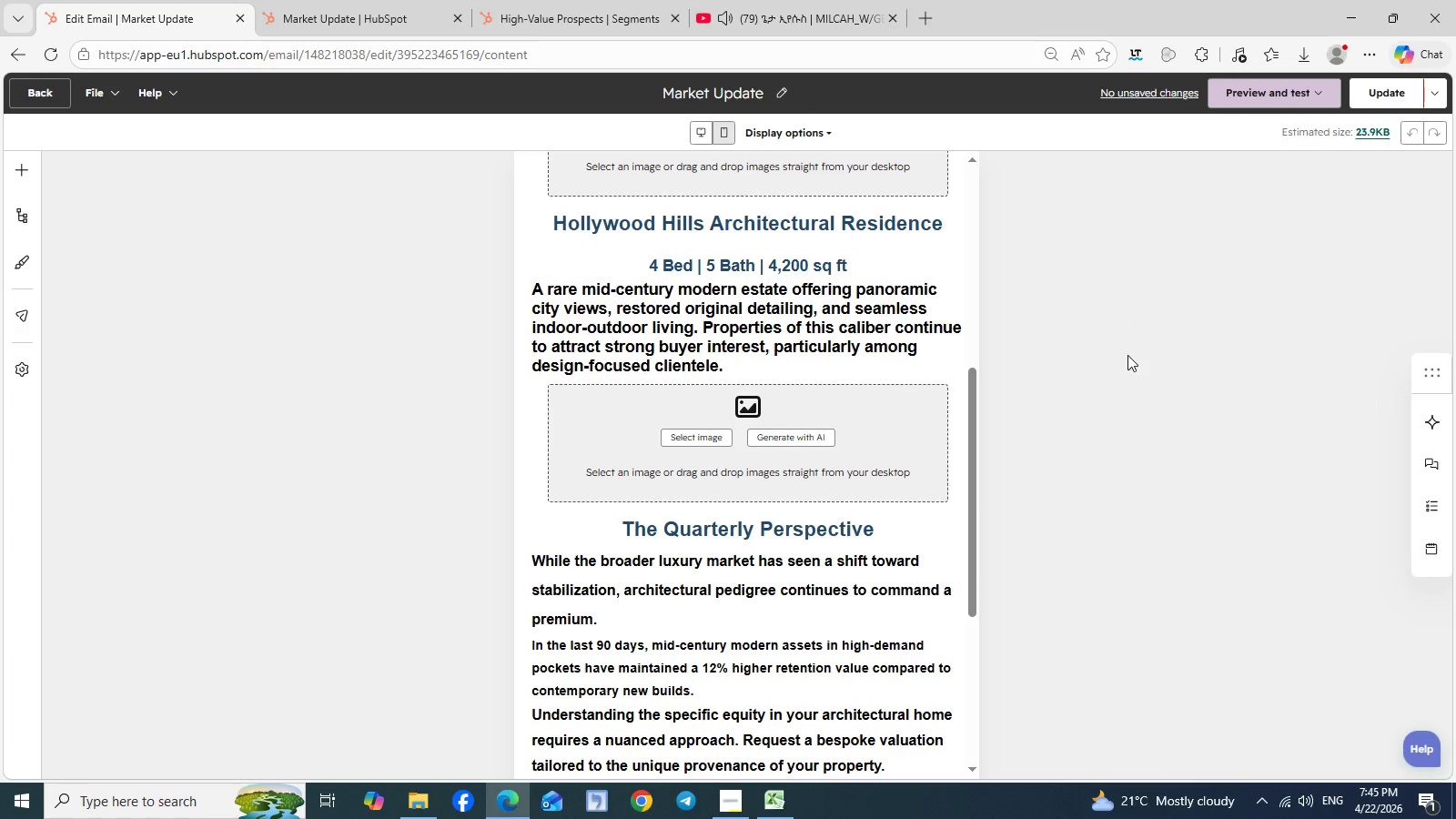 
left_click([1133, 450])
 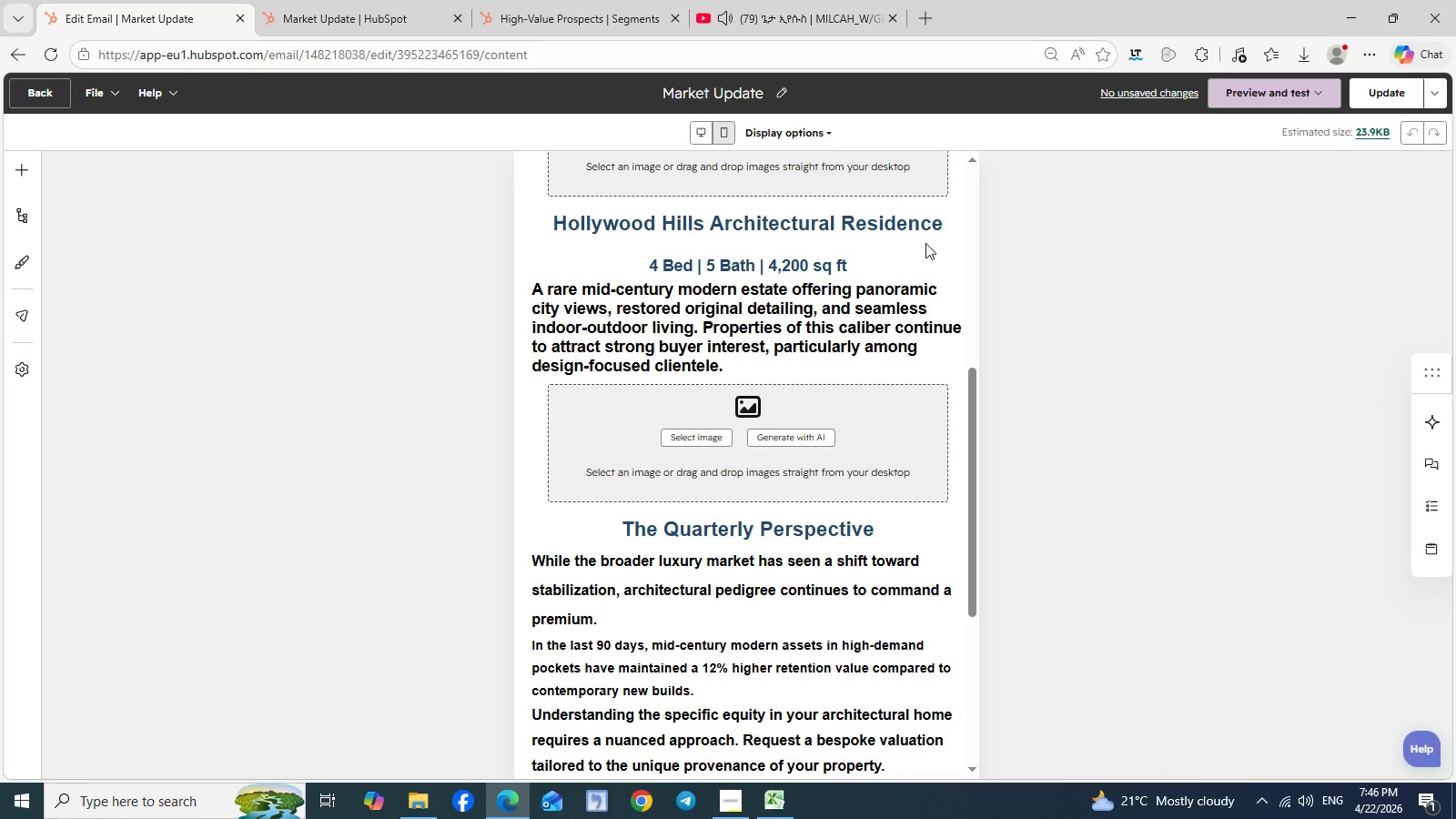 
scroll: coordinate [1127, 355], scroll_direction: up, amount: 24.0
 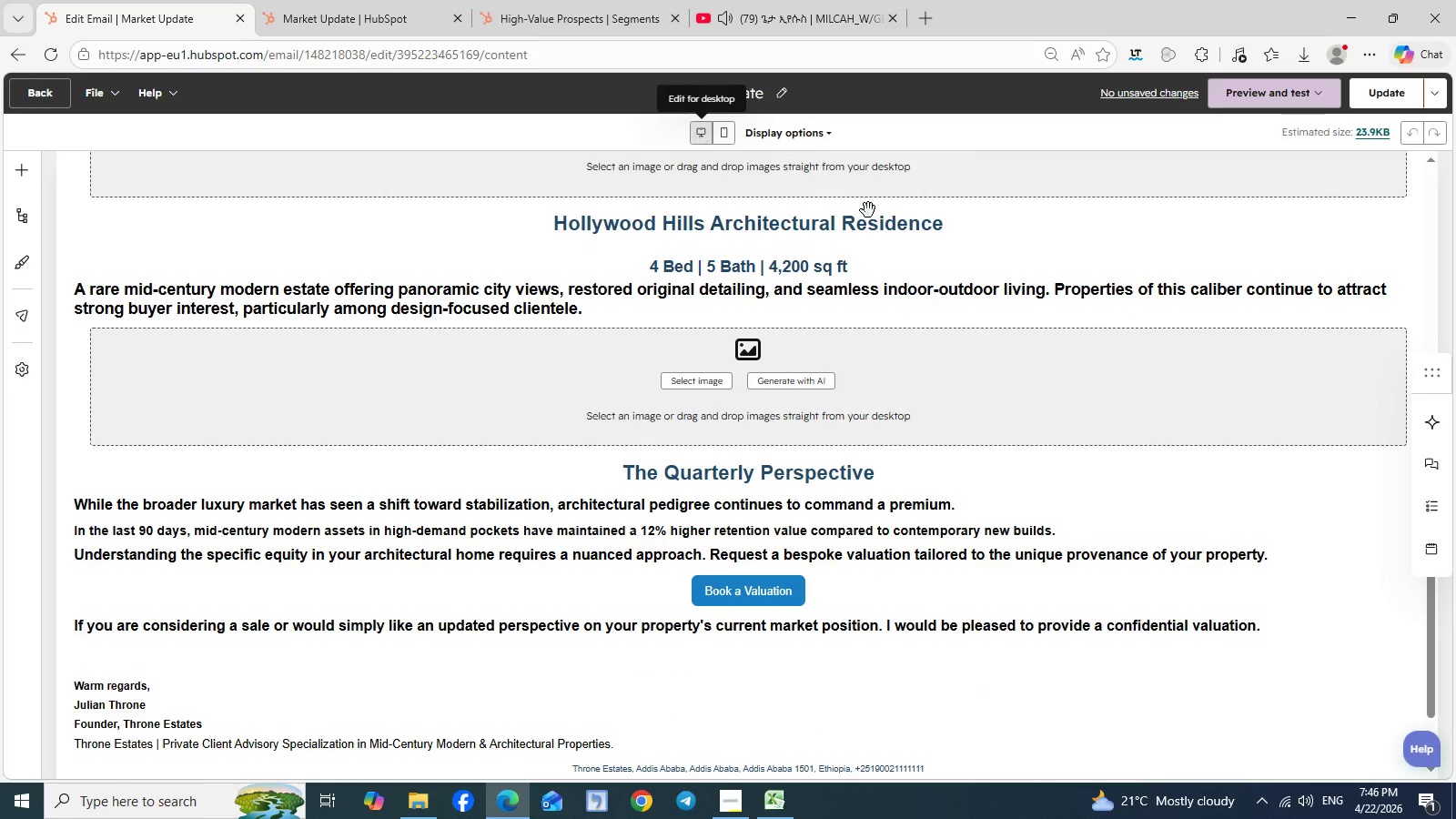 
left_click([697, 134])
 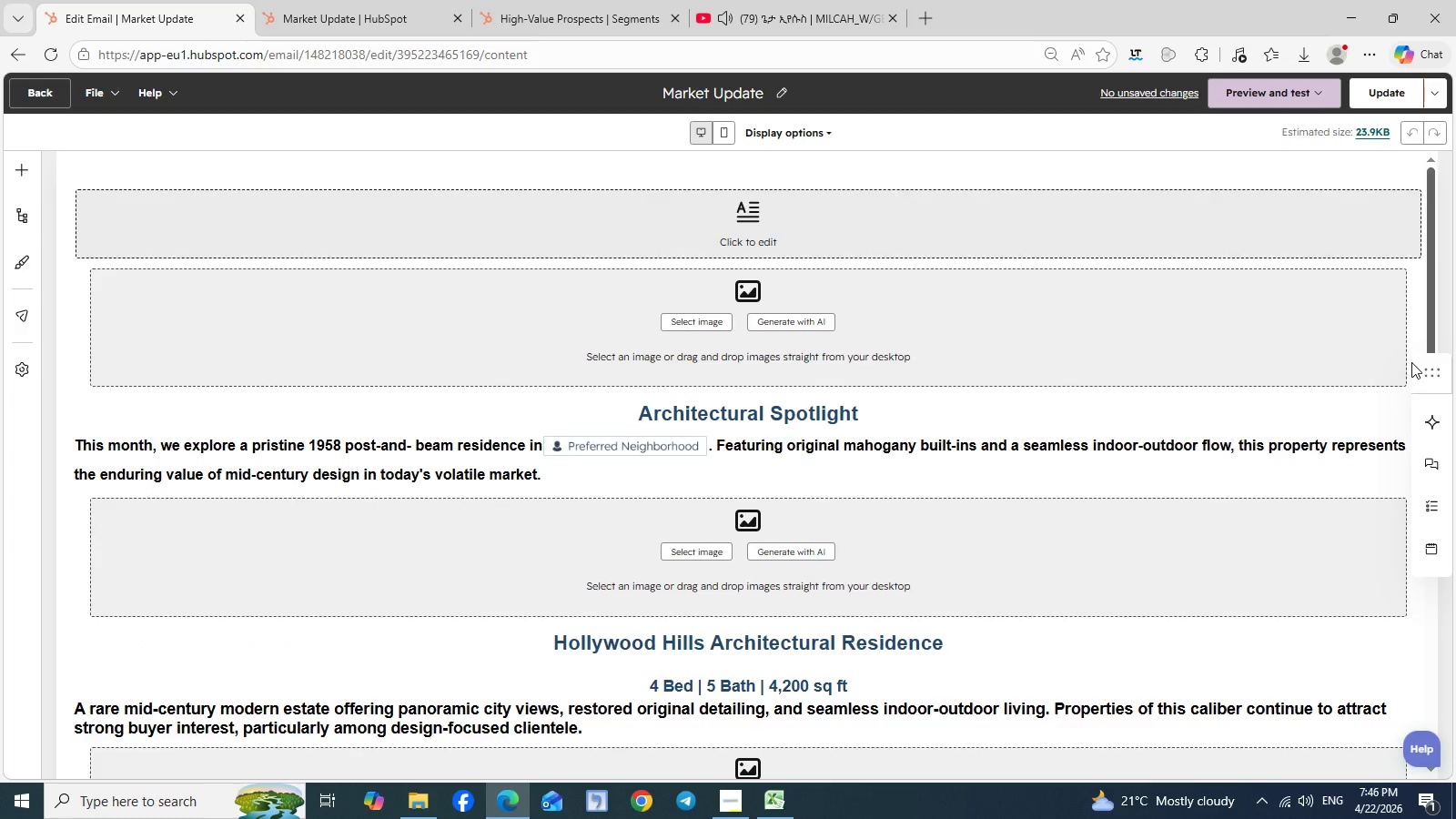 
left_click_drag(start_coordinate=[1430, 655], to_coordinate=[1411, 362])
 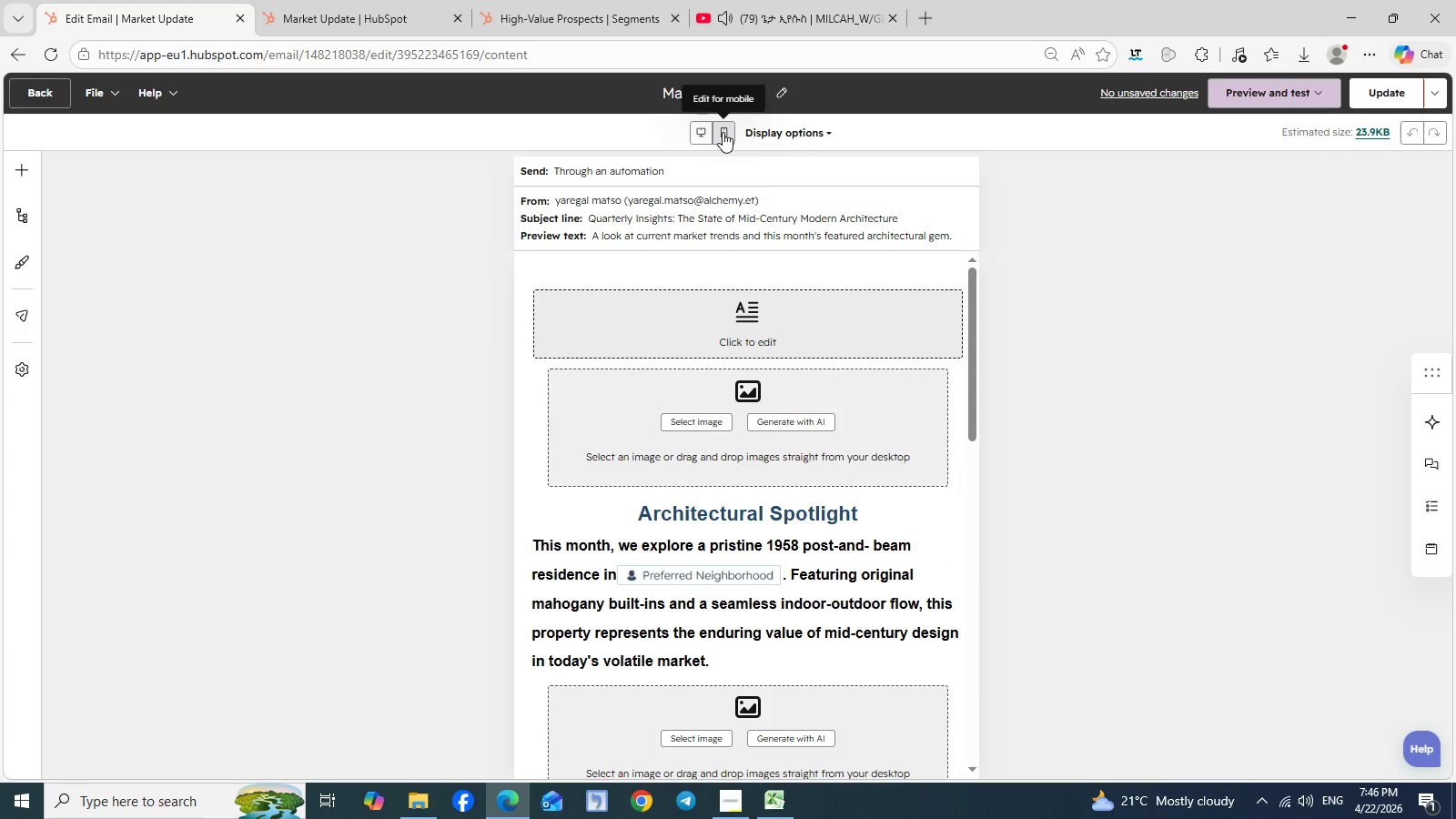 
left_click([723, 132])
 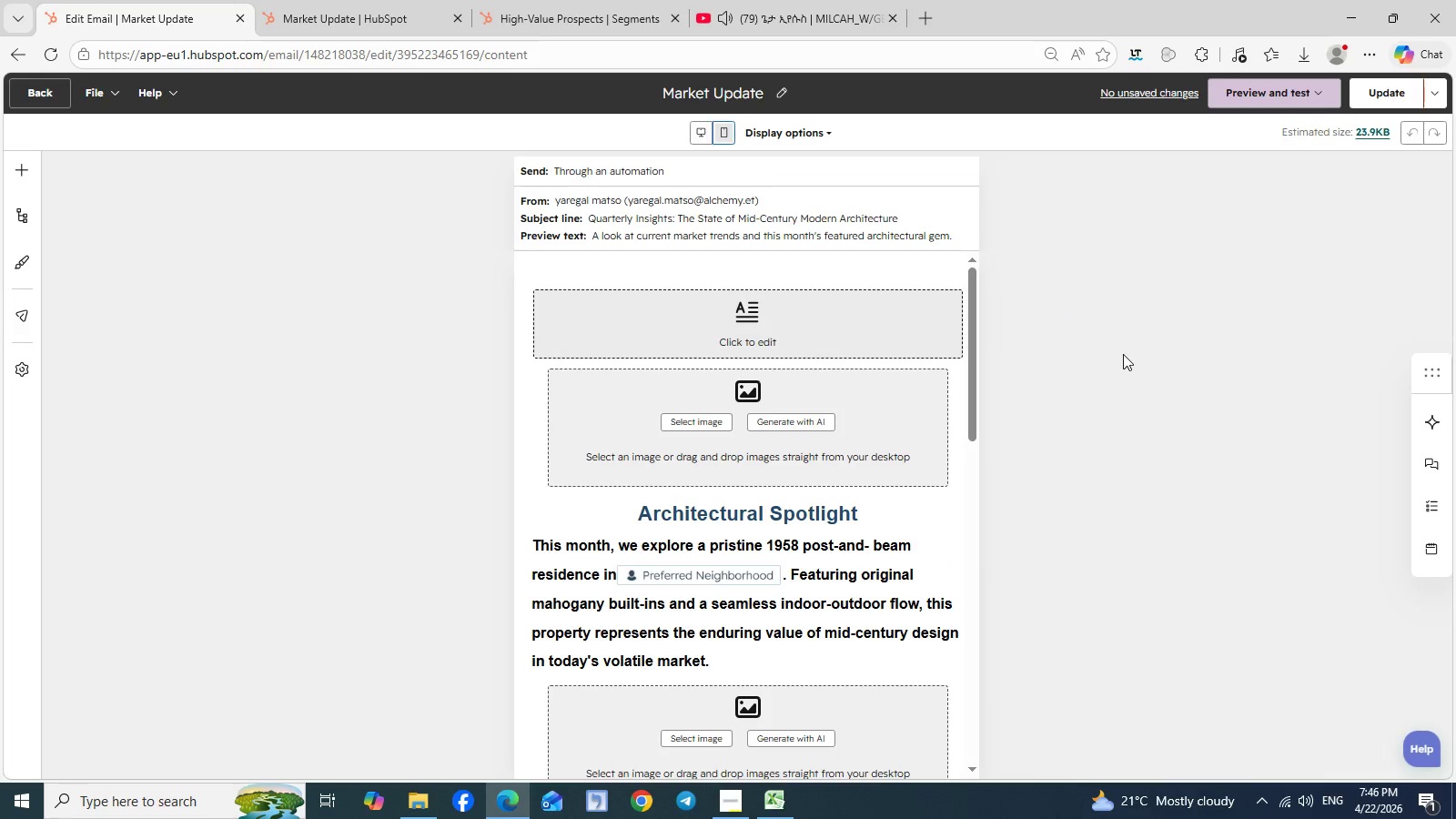 
hold_key(key=ShiftLeft, duration=1.0)
 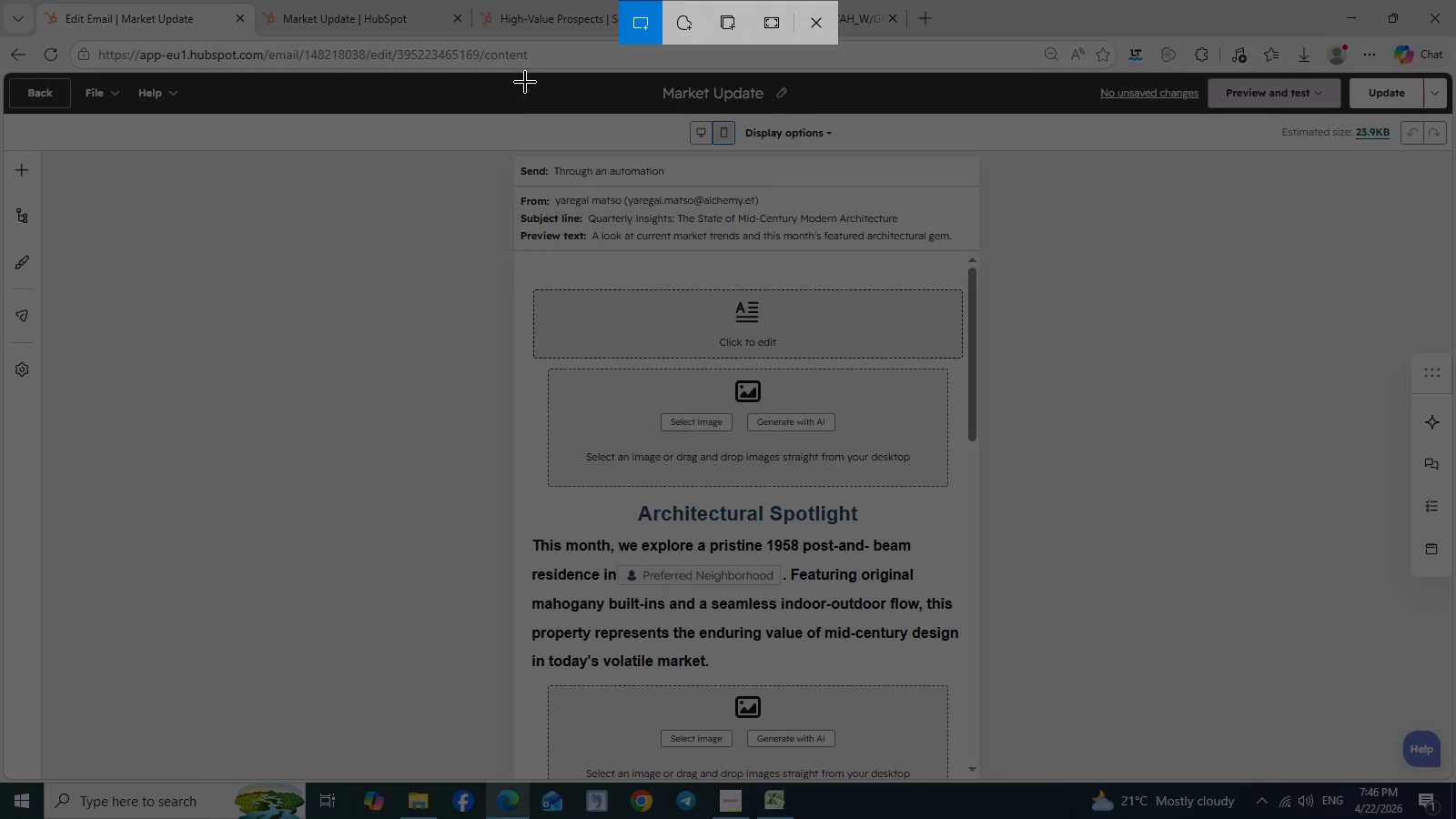 
hold_key(key=MetaLeft, duration=0.88)
 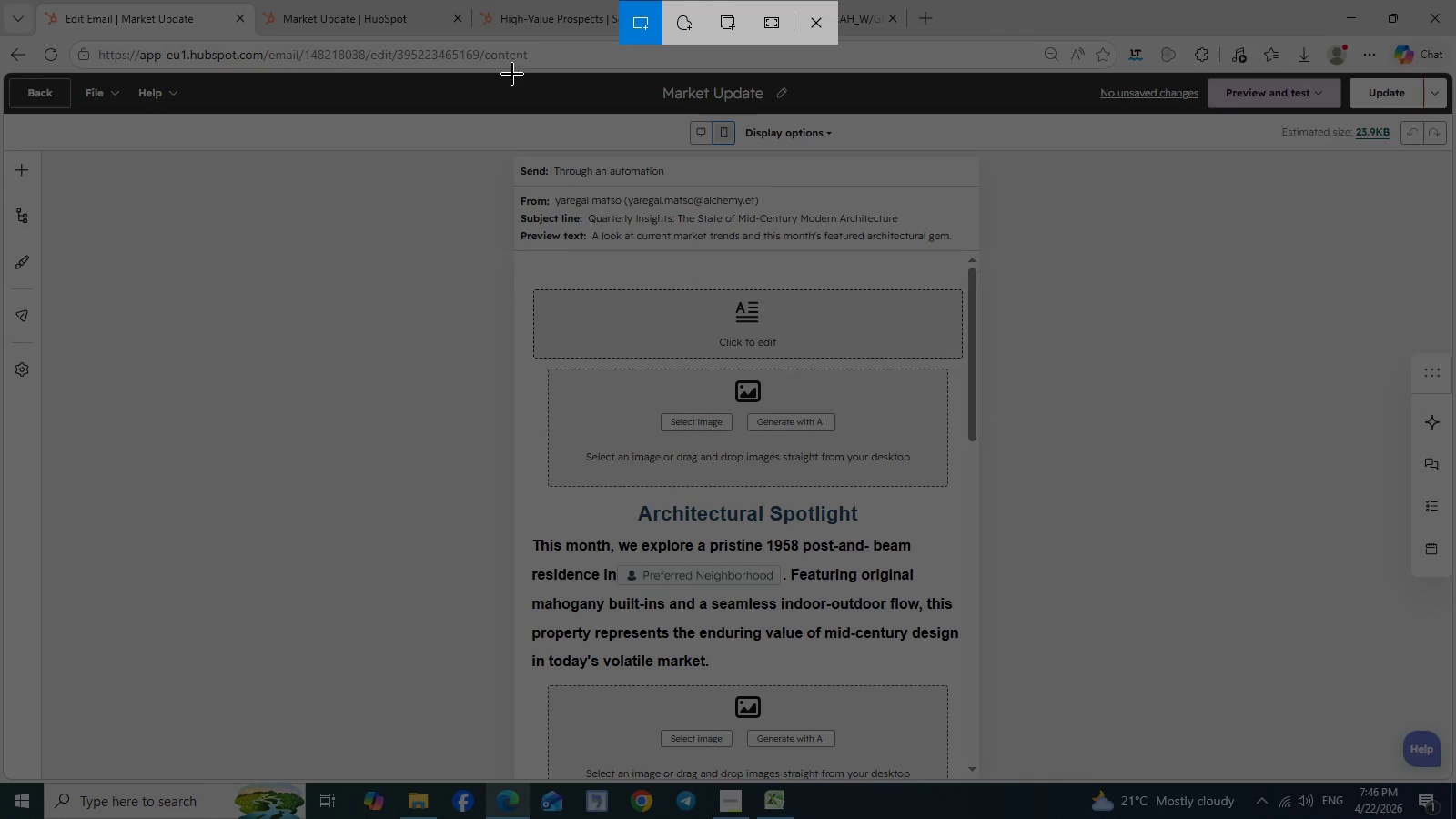 
hold_key(key=S, duration=0.36)
 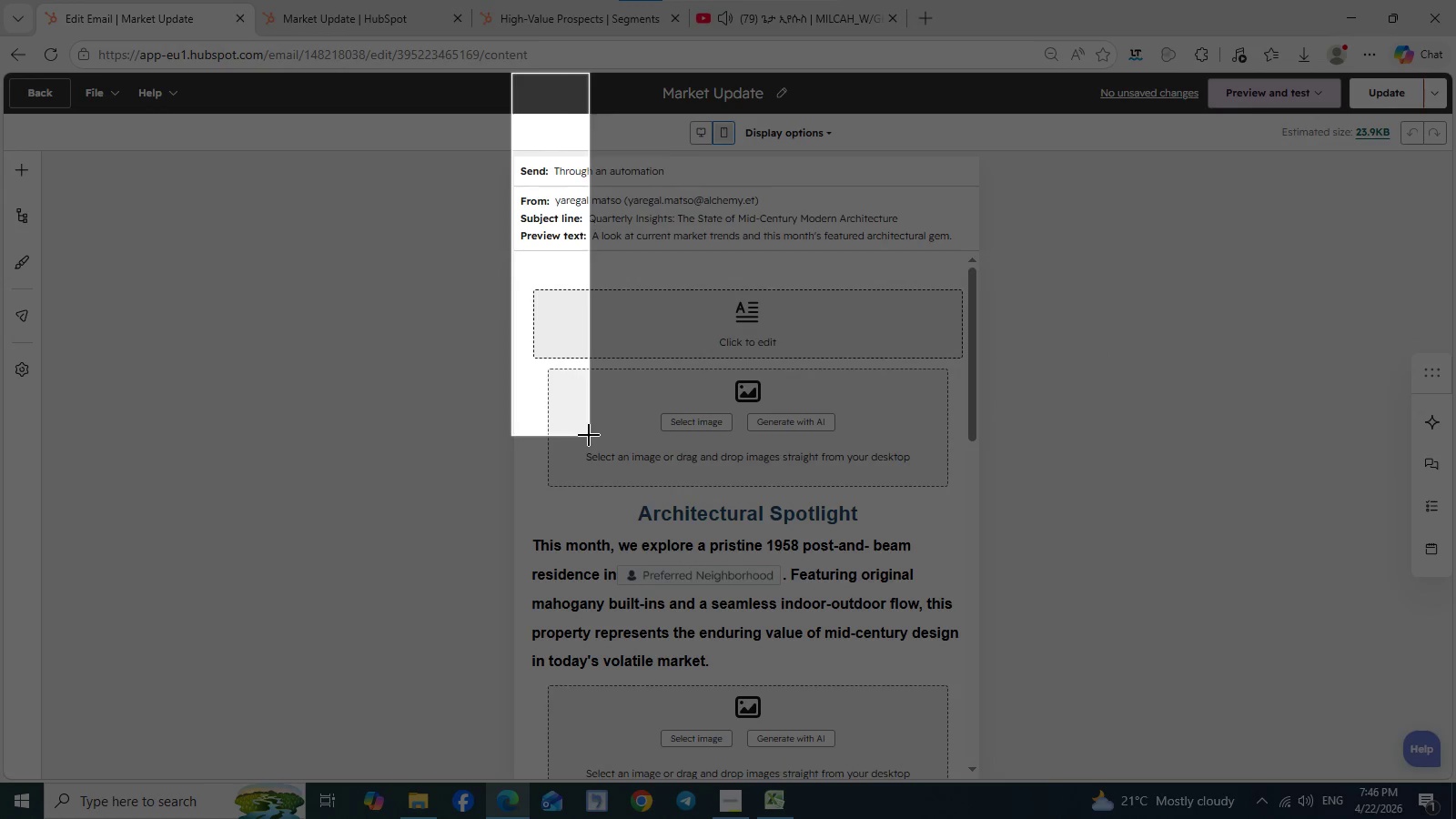 
left_click_drag(start_coordinate=[511, 73], to_coordinate=[978, 785])
 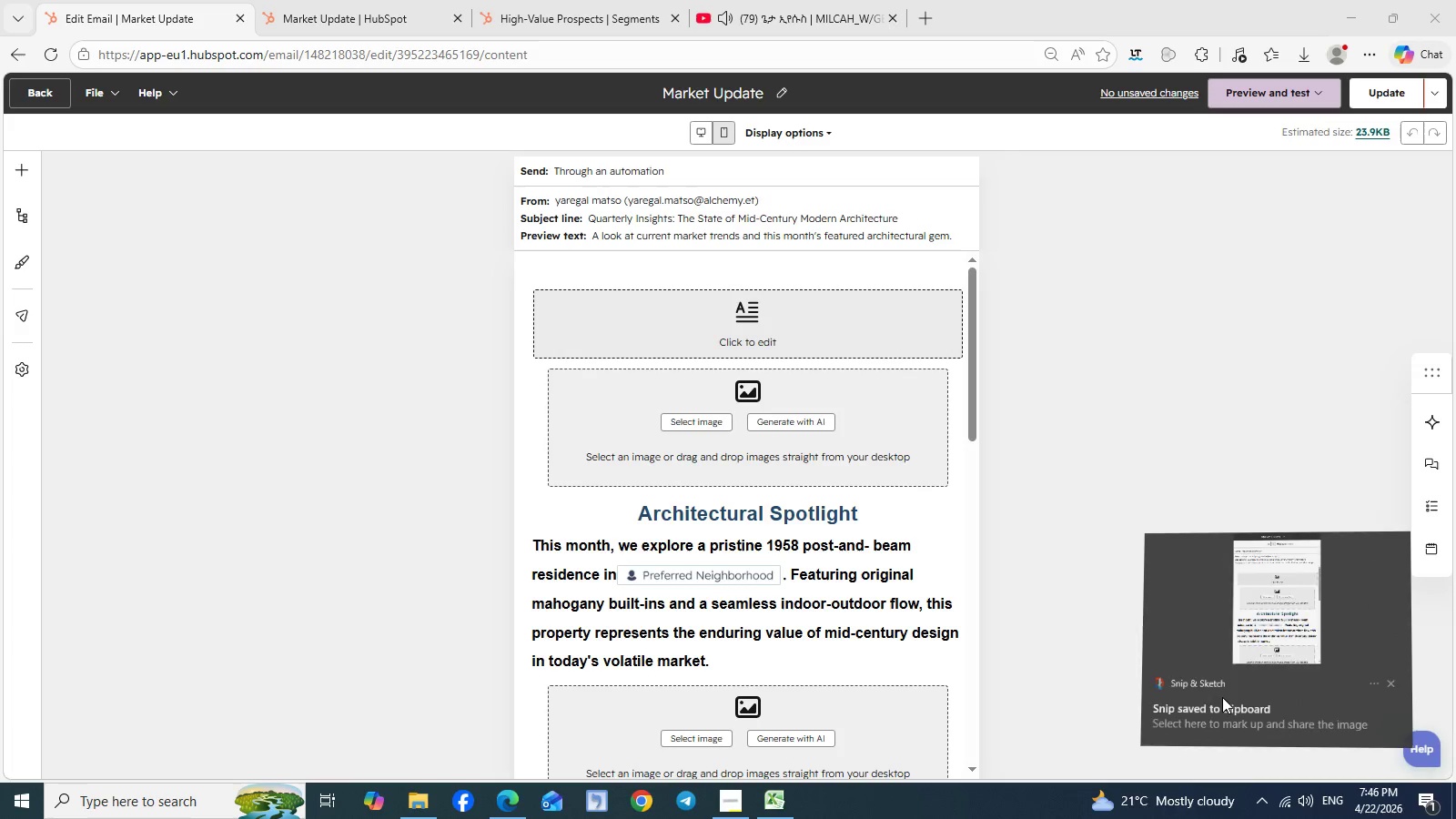 
left_click([1222, 697])
 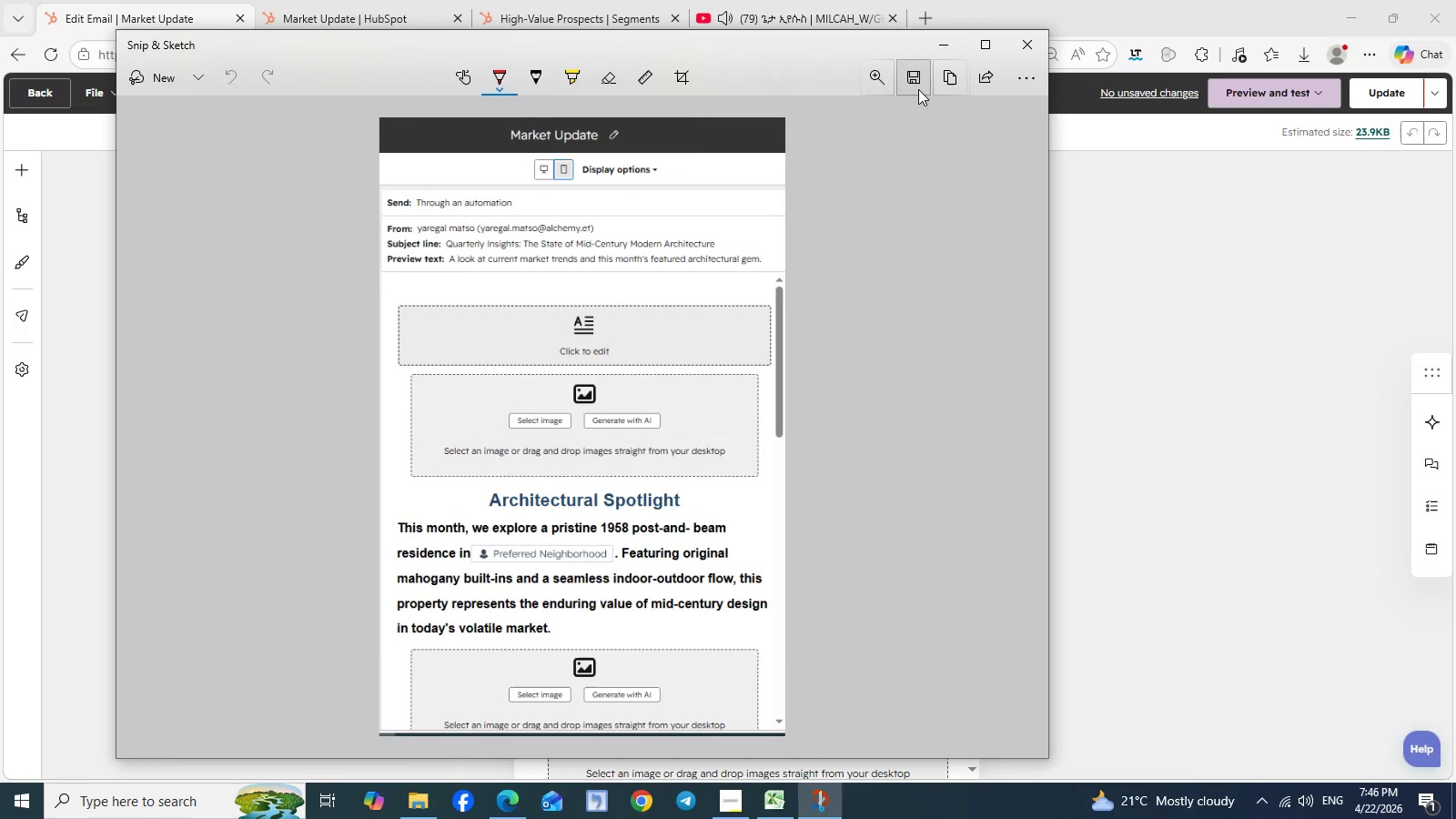 
left_click([918, 89])
 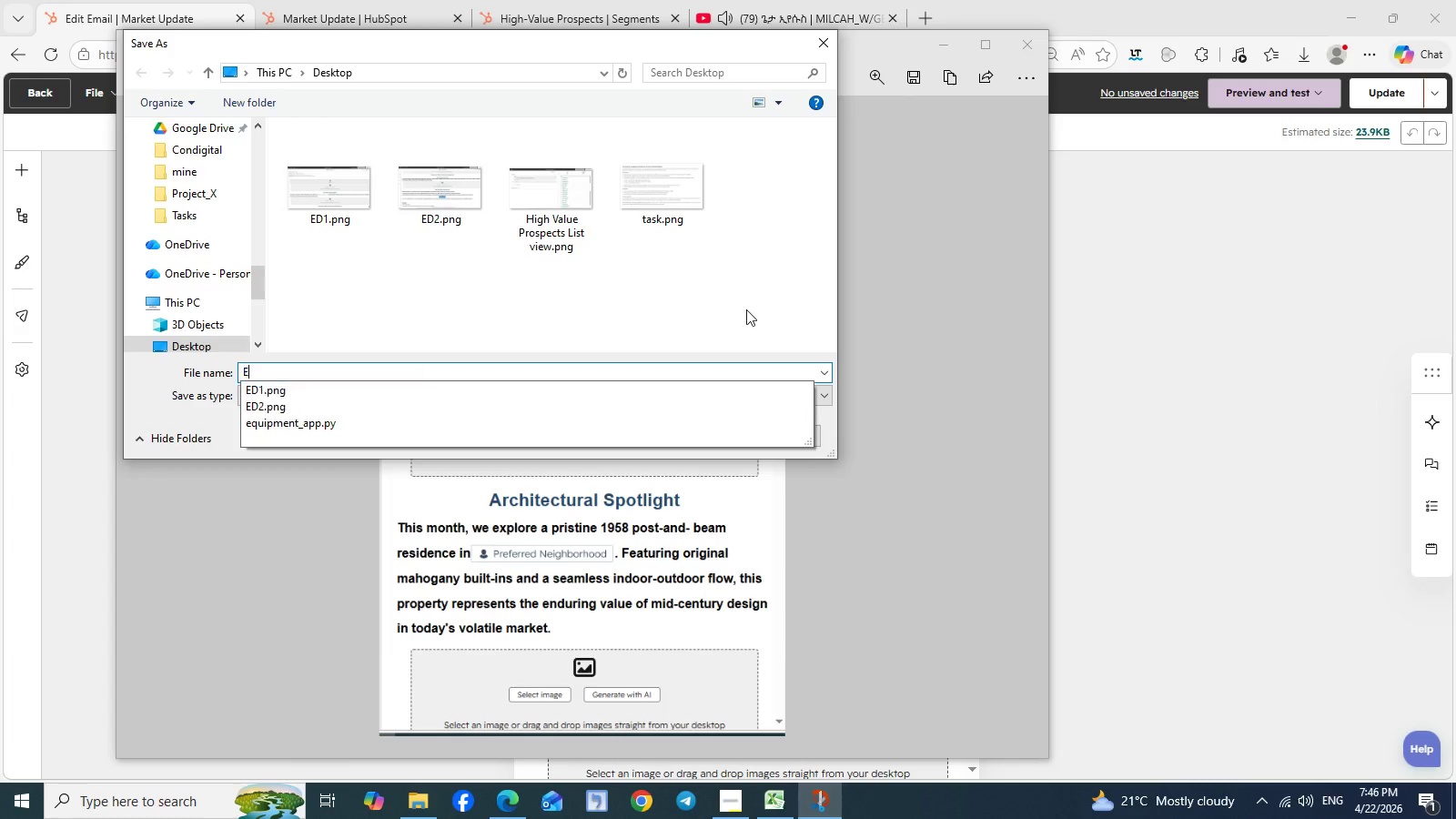 
type(EM1)
 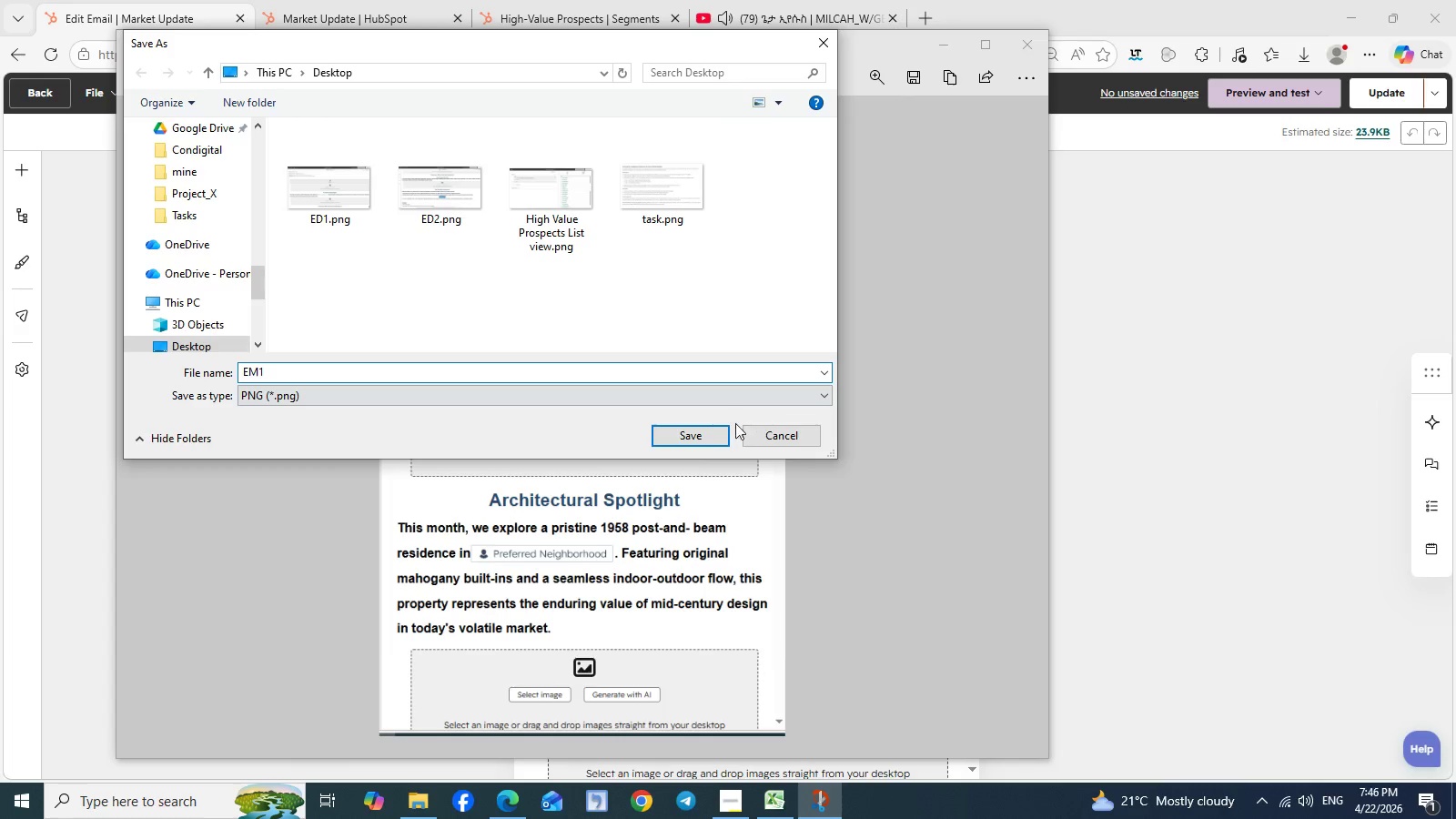 
left_click([696, 436])
 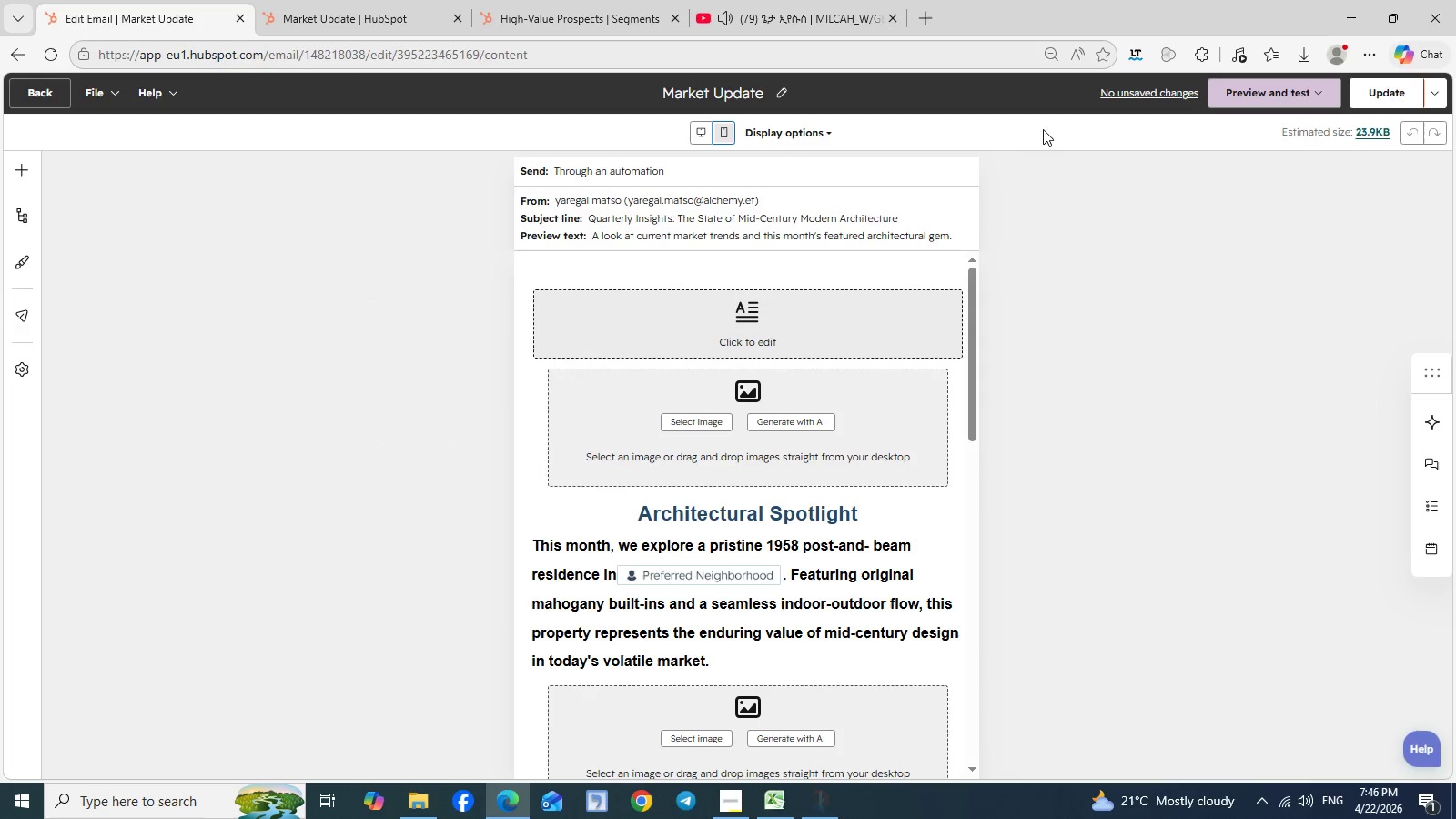 
left_click([1036, 42])
 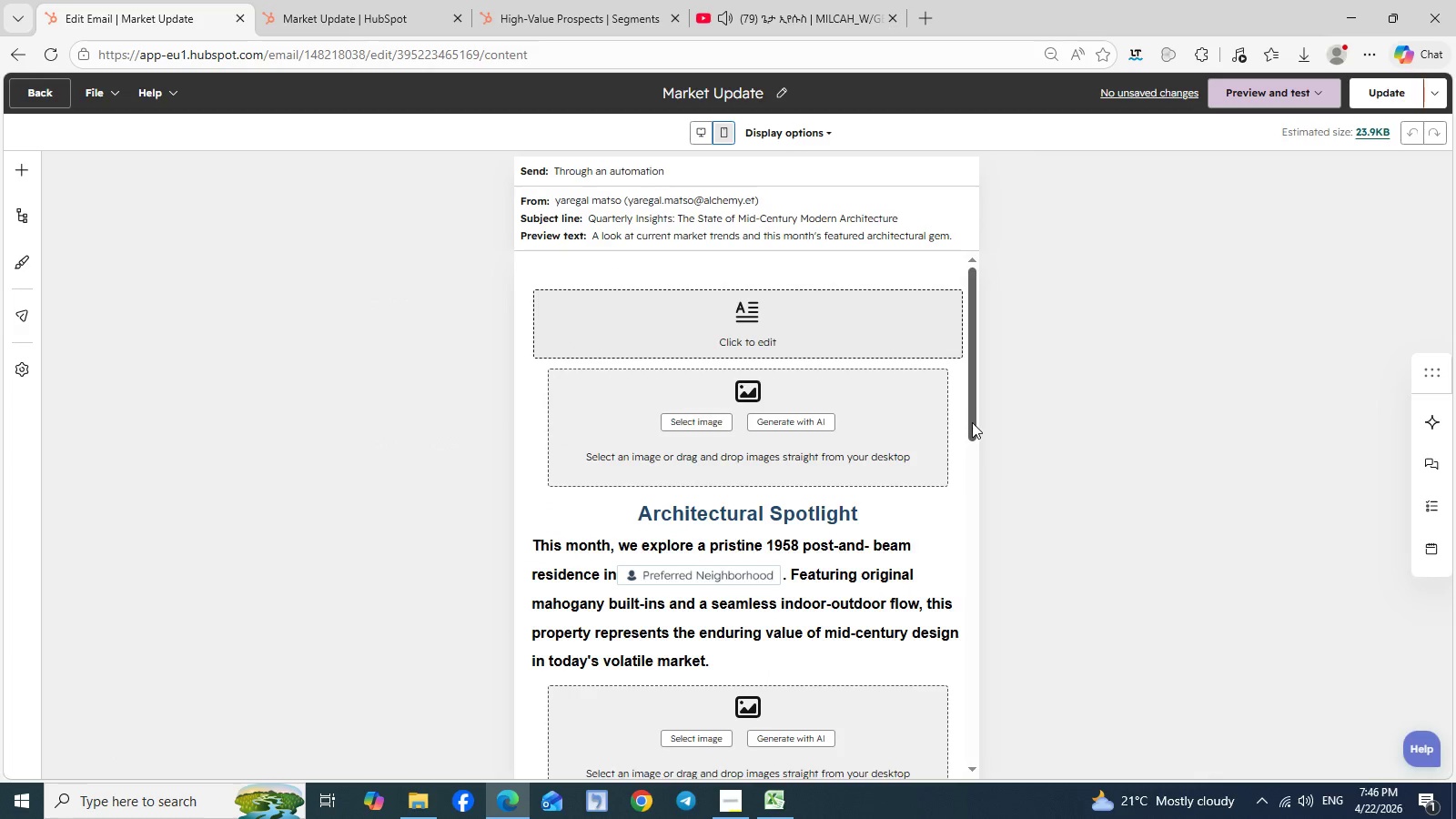 
left_click_drag(start_coordinate=[974, 420], to_coordinate=[973, 521])
 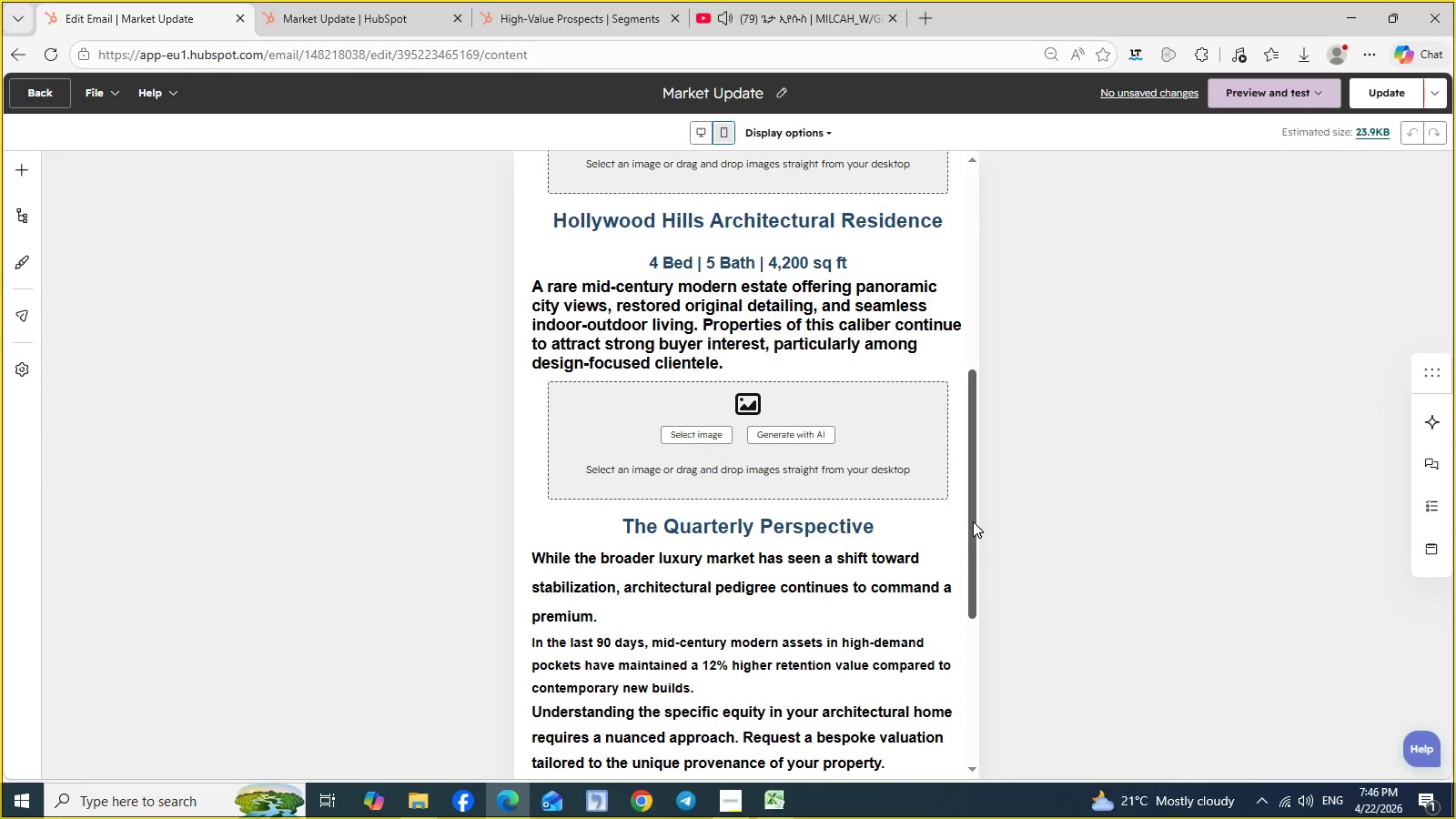 
key(Meta+Shift+S)
 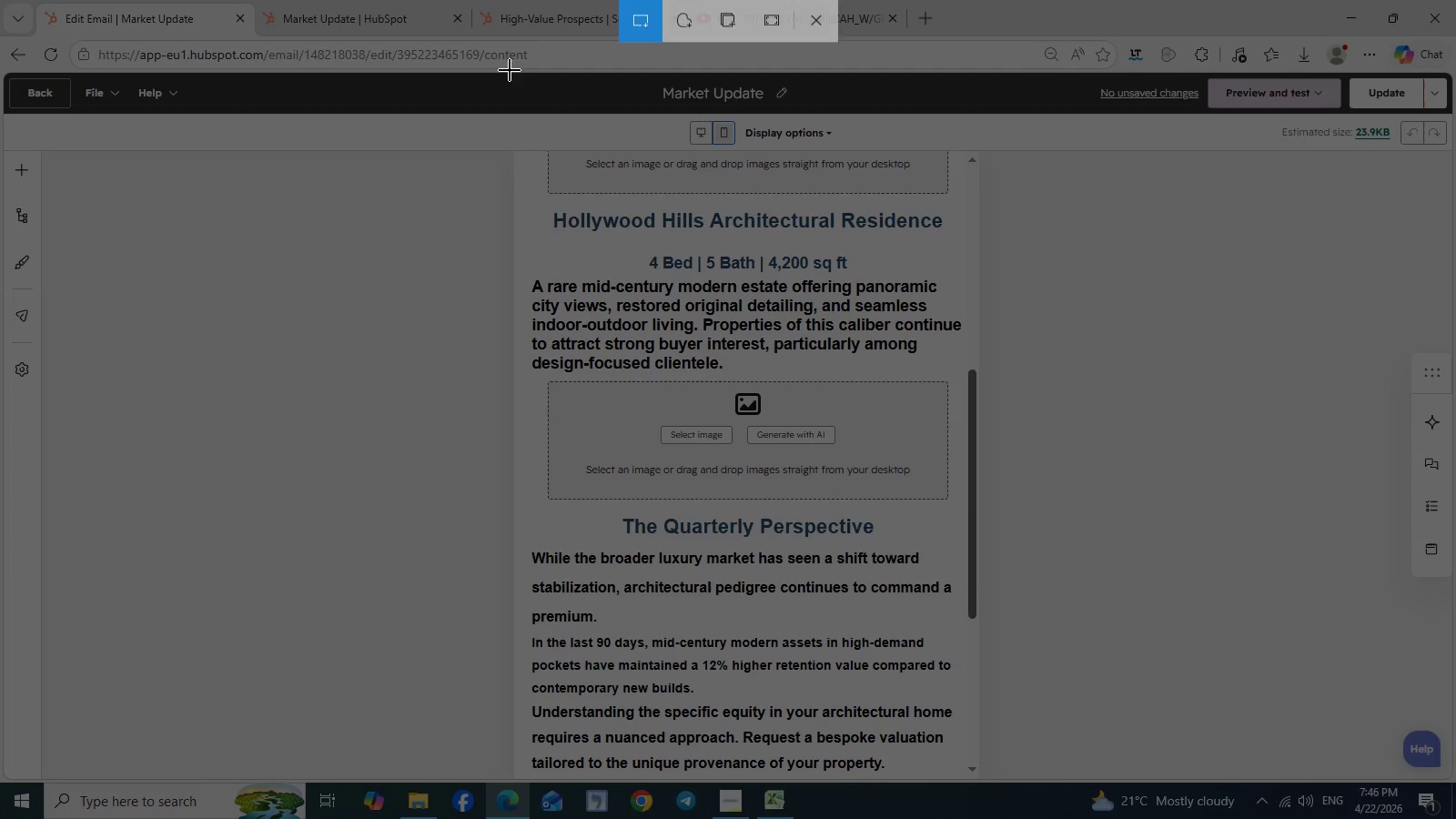 
left_click_drag(start_coordinate=[510, 70], to_coordinate=[981, 787])
 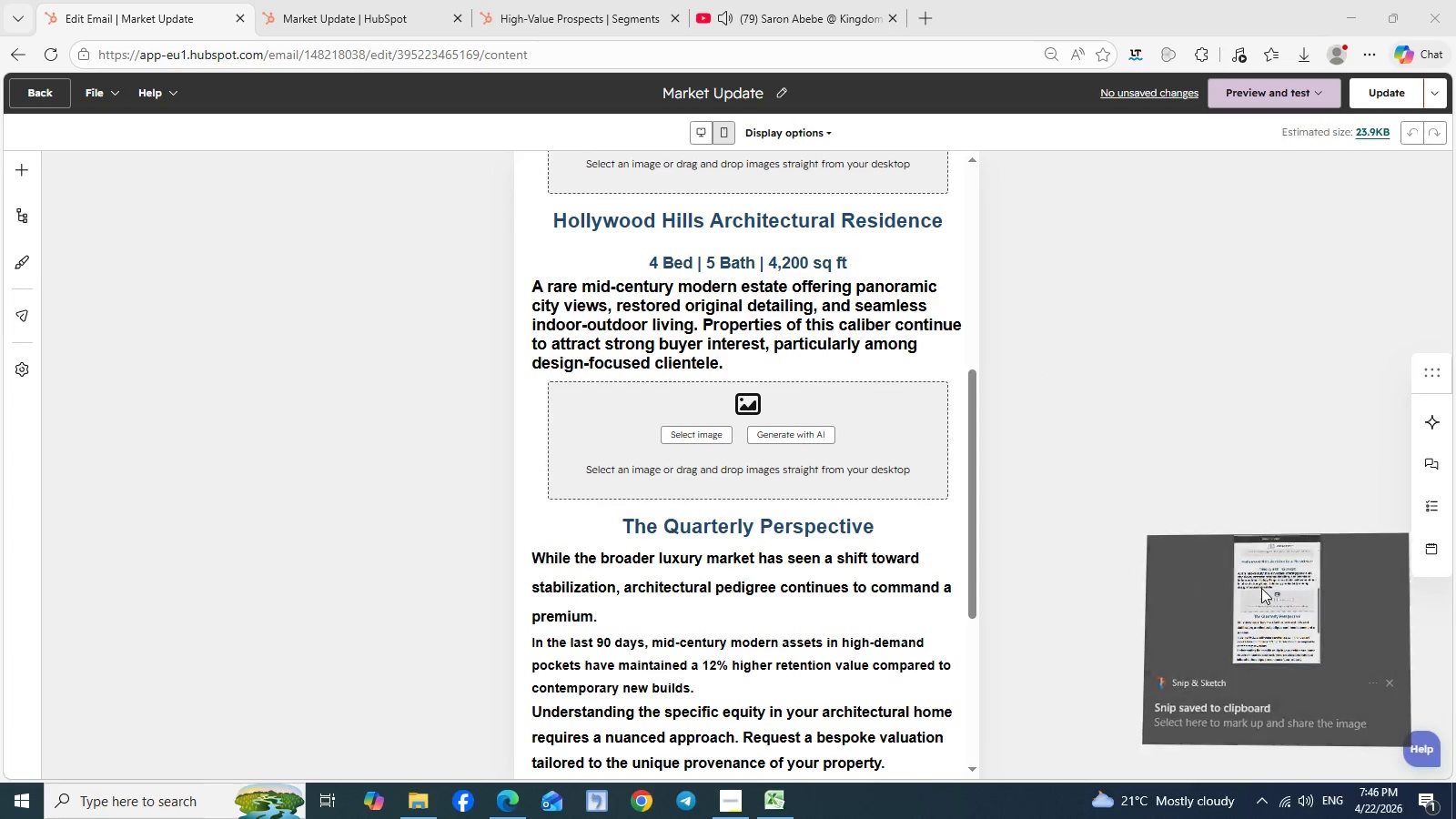 
left_click([1261, 588])
 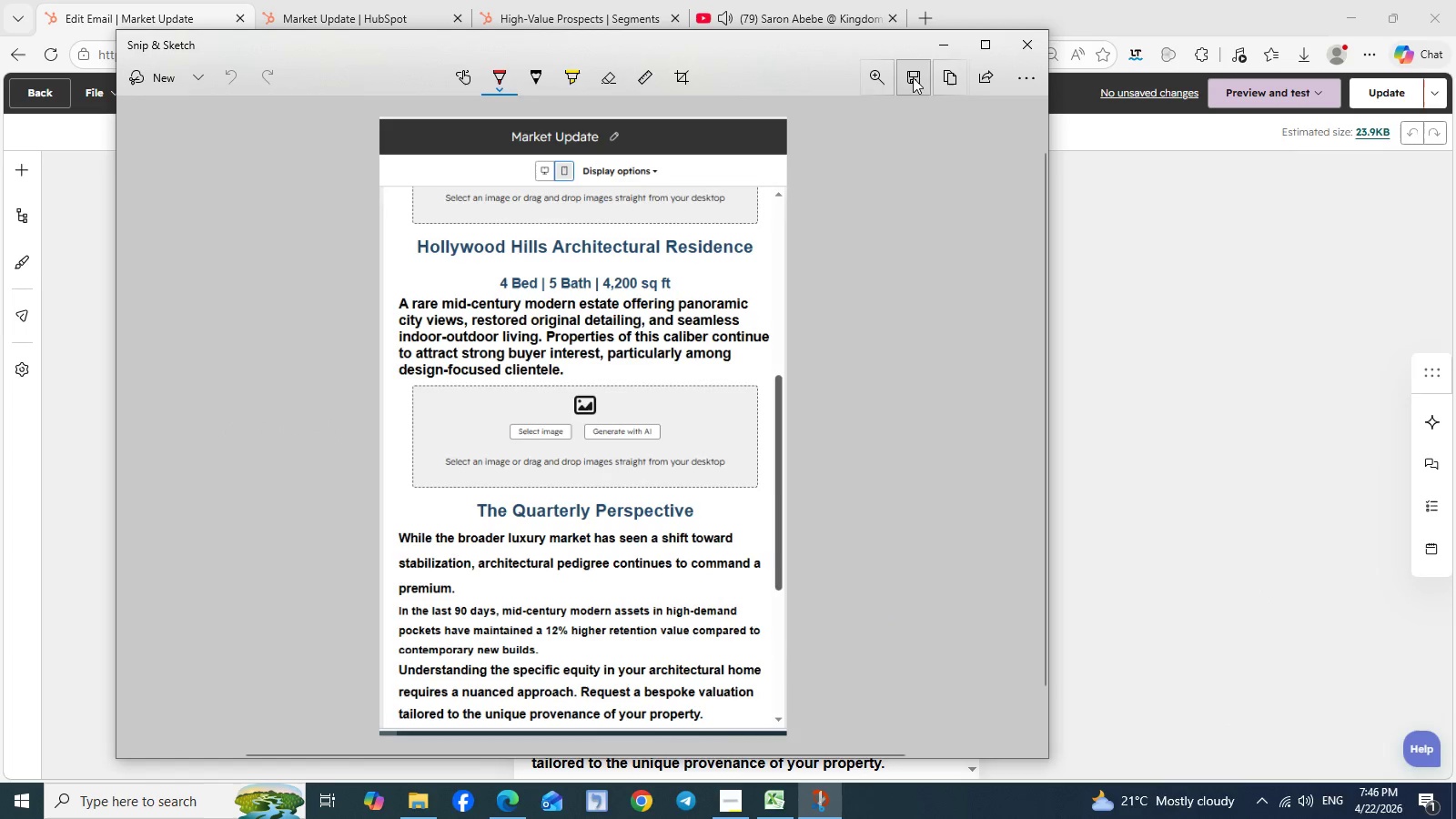 
left_click([913, 77])
 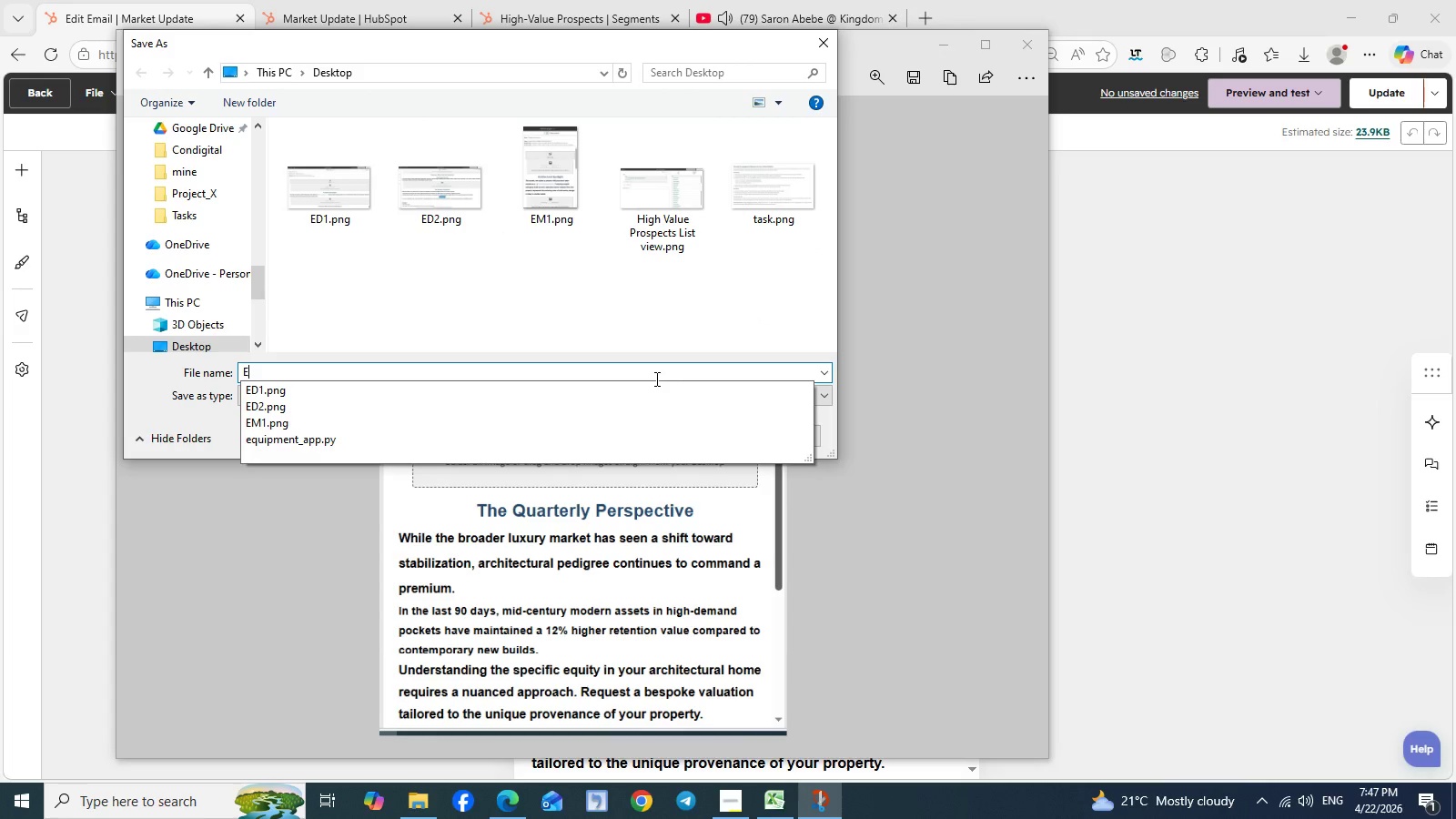 
type(EM2)
 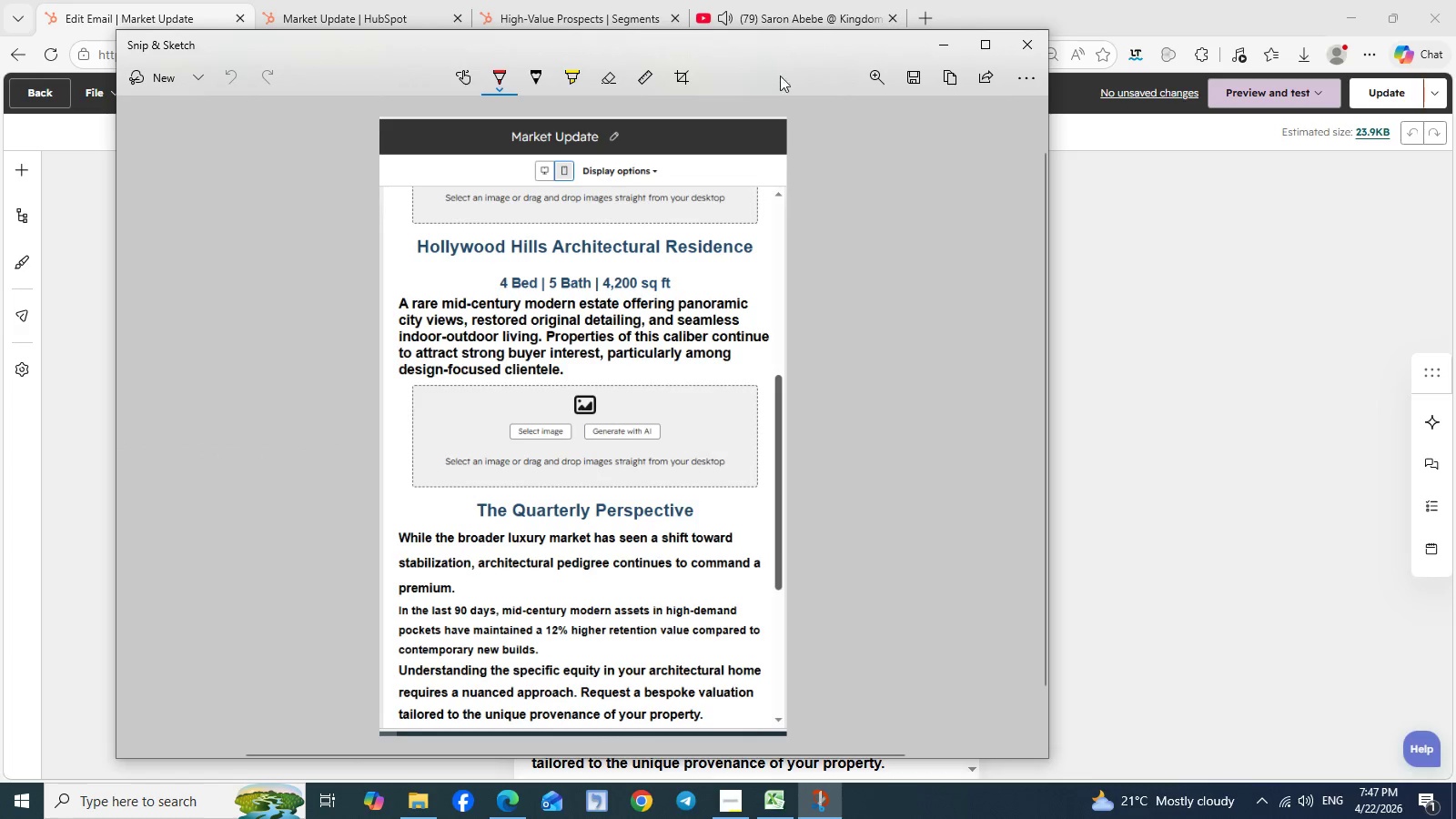 
left_click([681, 434])
 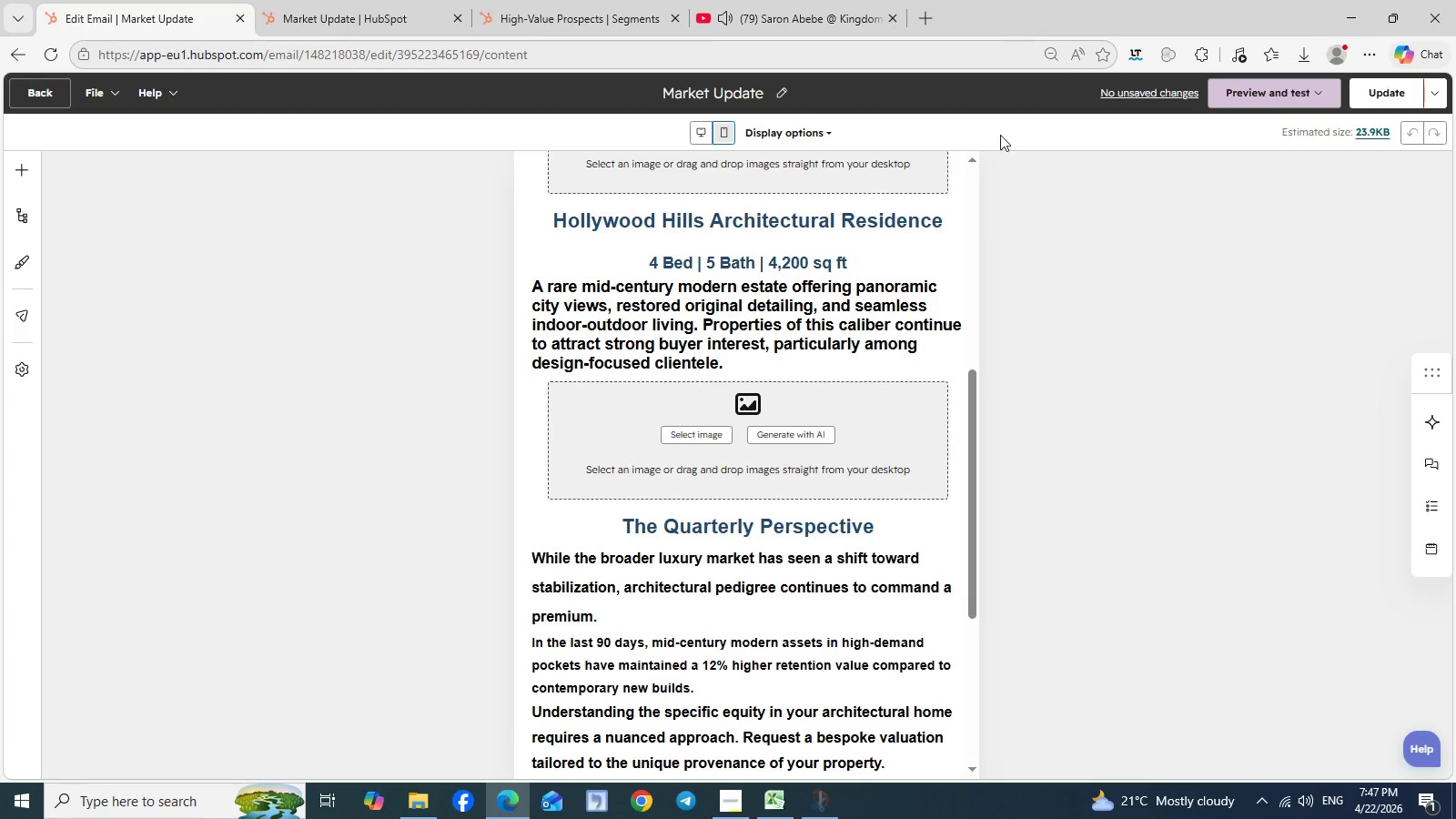 
left_click([1019, 46])
 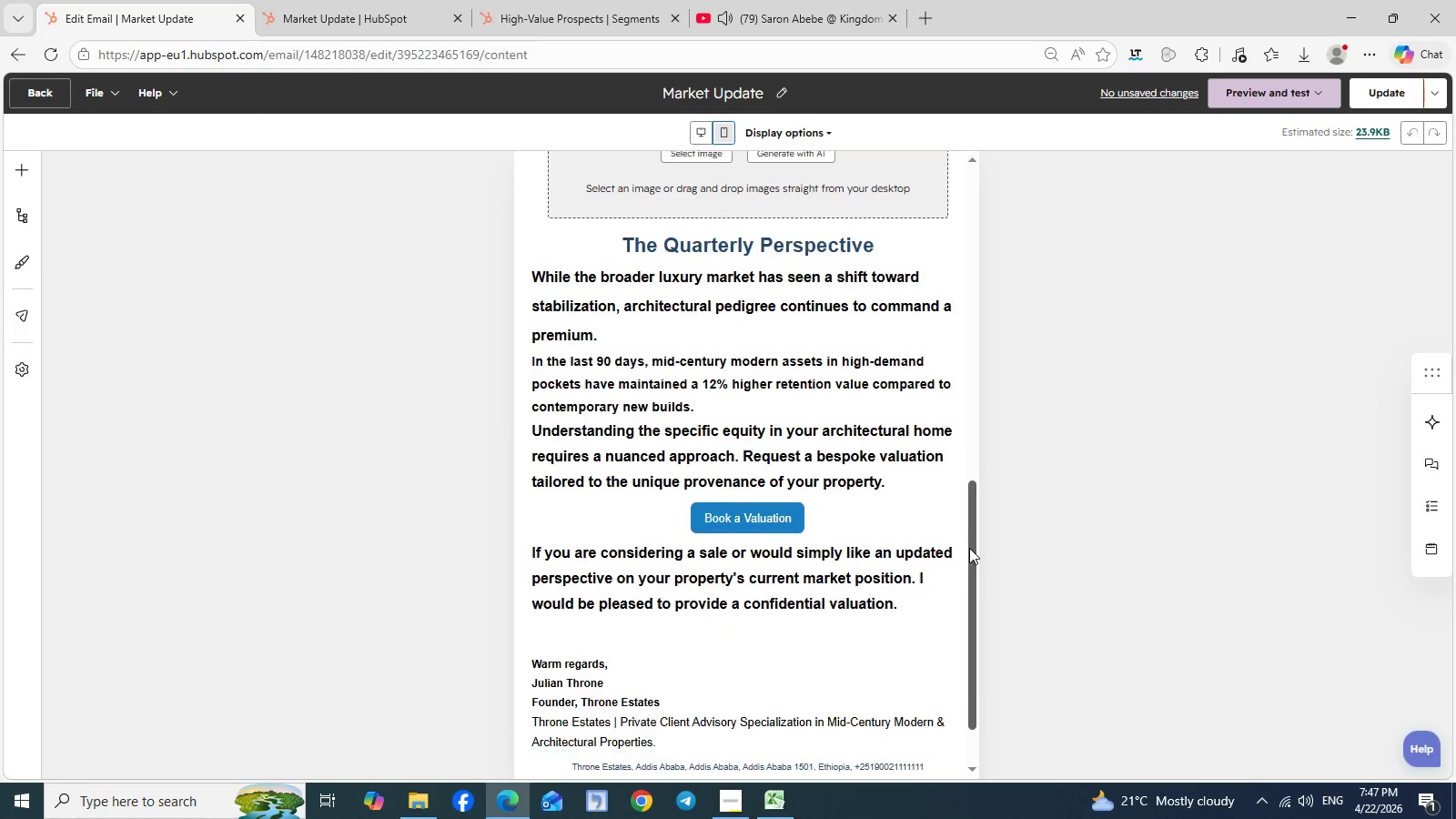 
left_click_drag(start_coordinate=[973, 436], to_coordinate=[968, 594])
 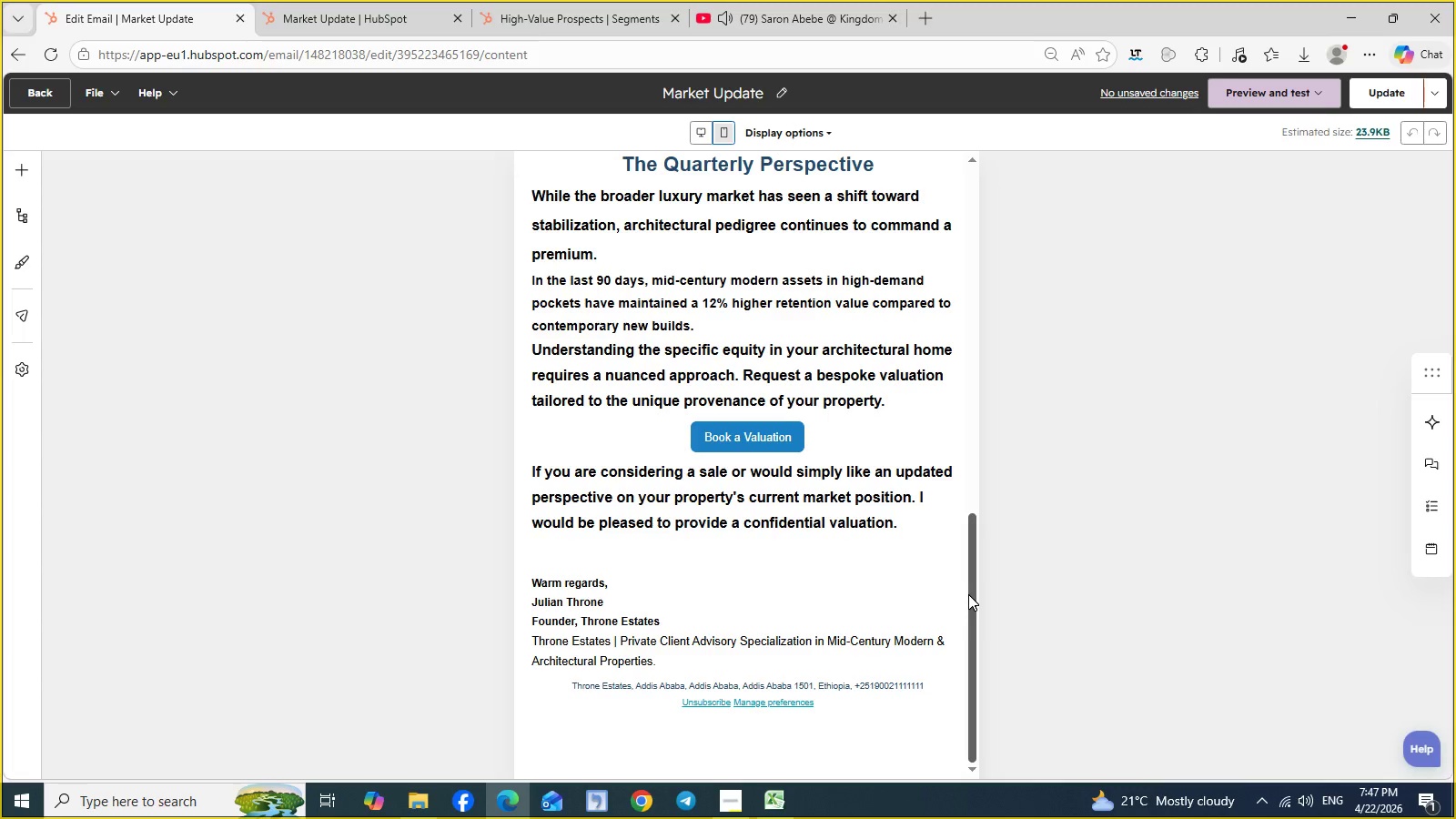 
hold_key(key=ShiftLeft, duration=0.94)
 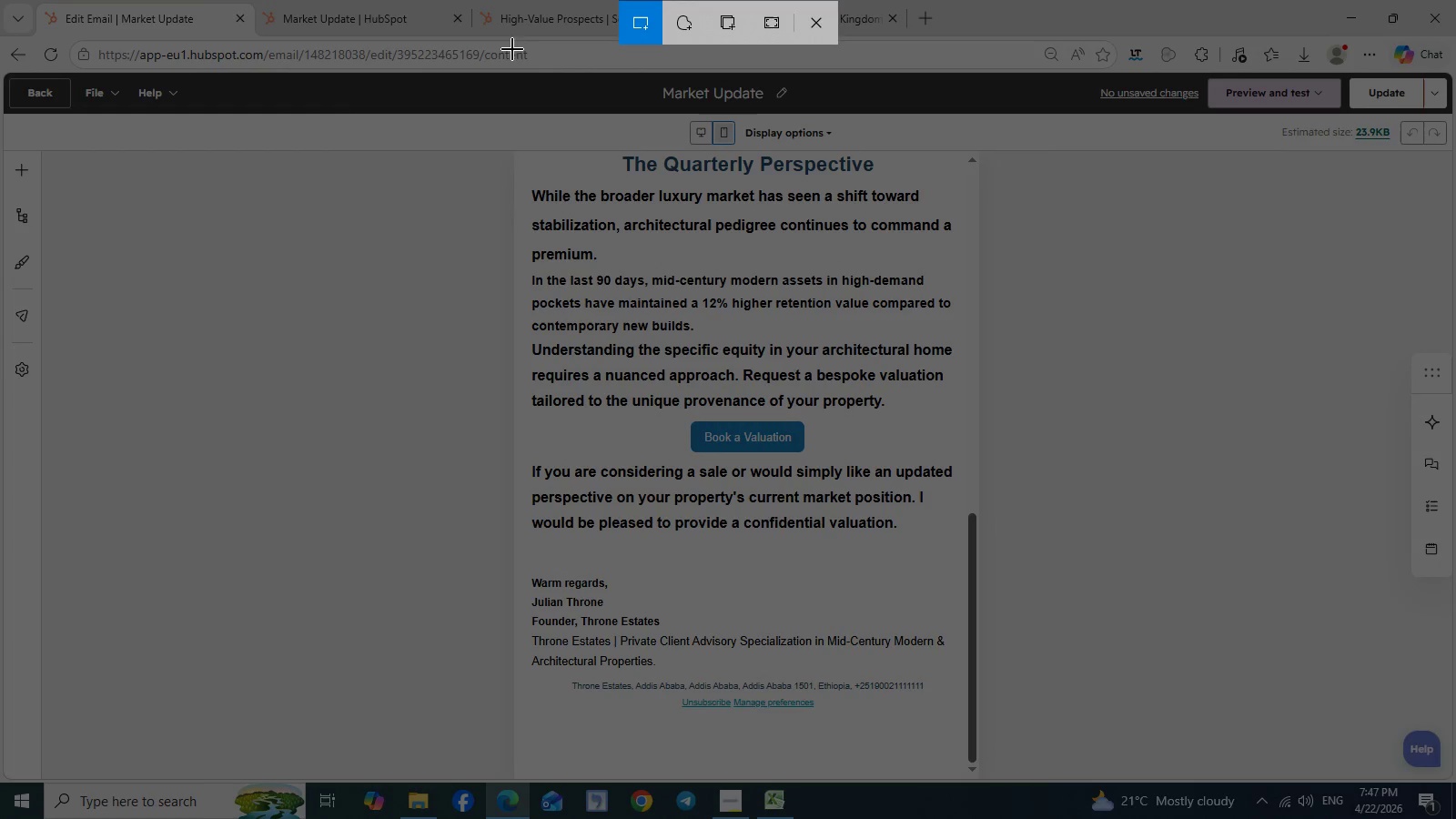 
hold_key(key=MetaLeft, duration=0.78)
 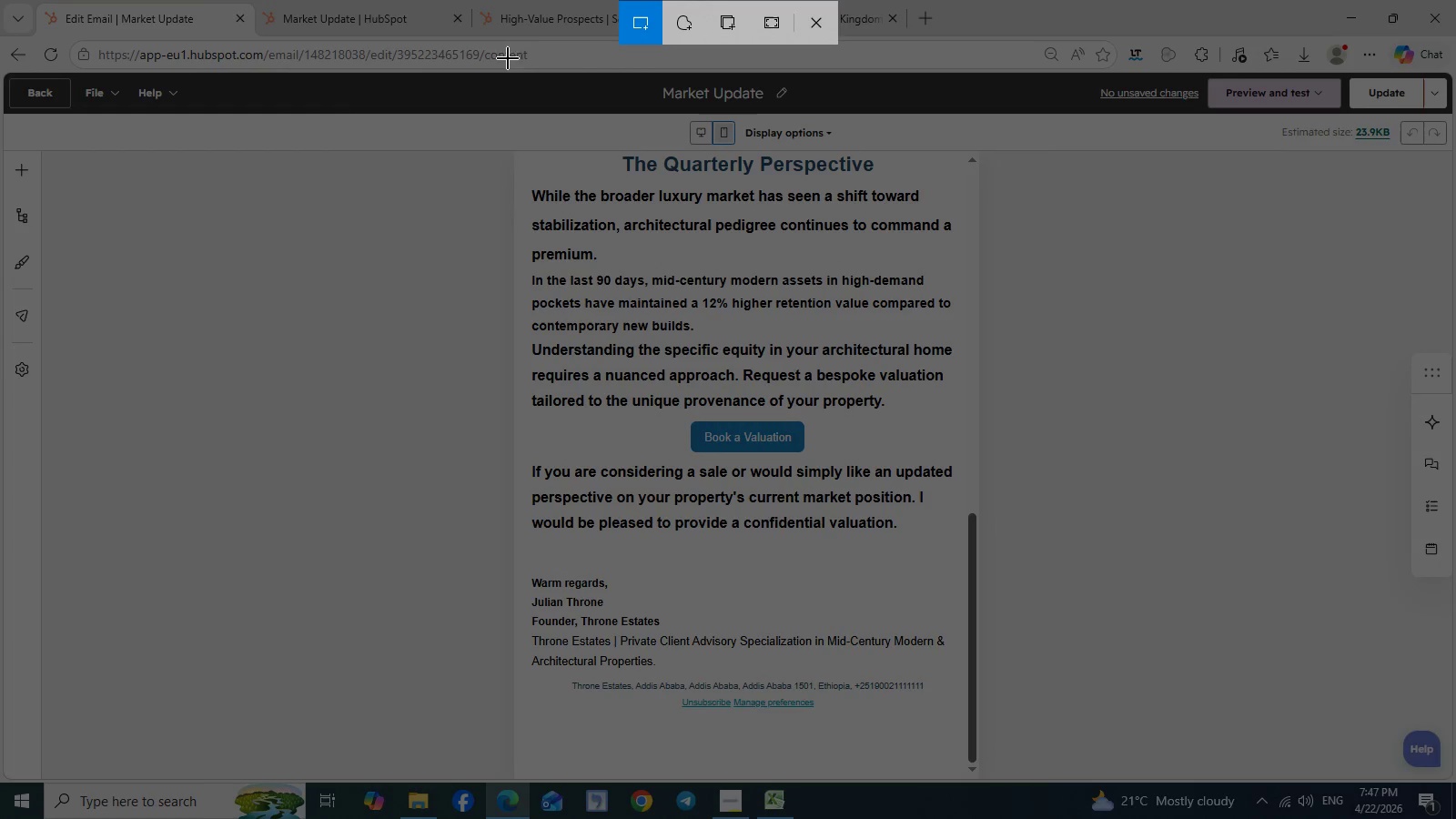 
hold_key(key=S, duration=0.31)
 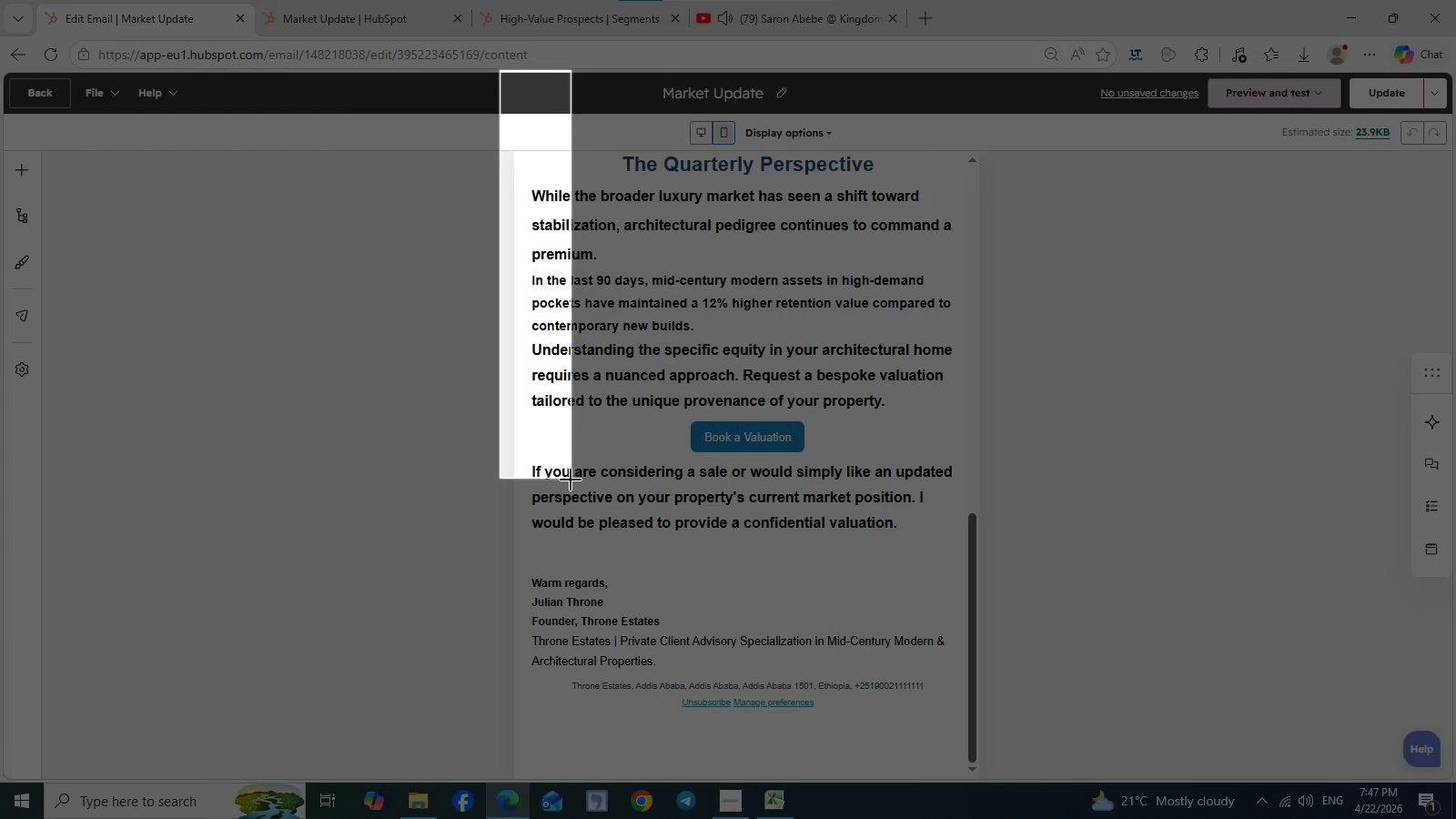 
left_click_drag(start_coordinate=[500, 70], to_coordinate=[974, 781])
 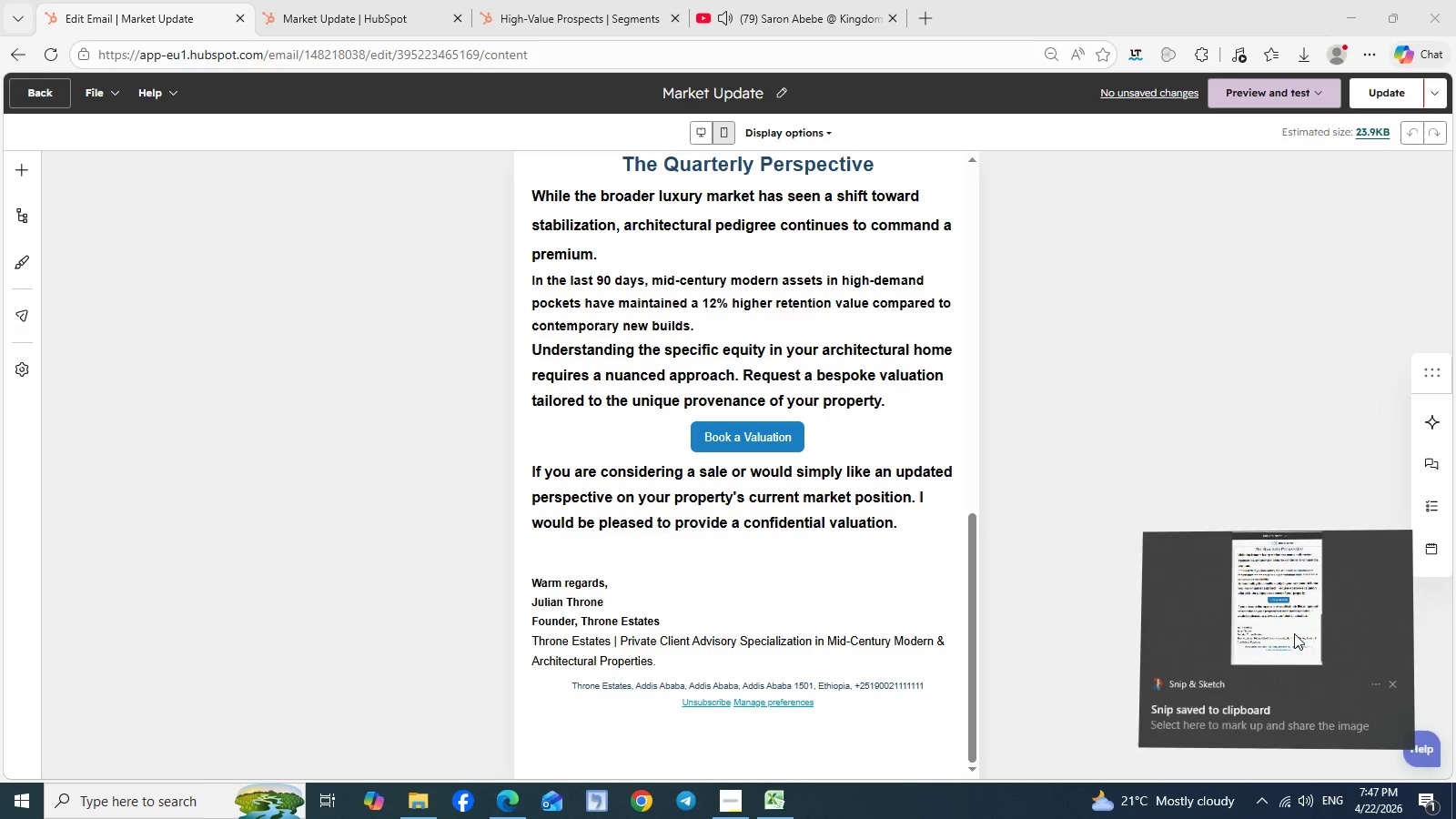 
left_click([1294, 633])
 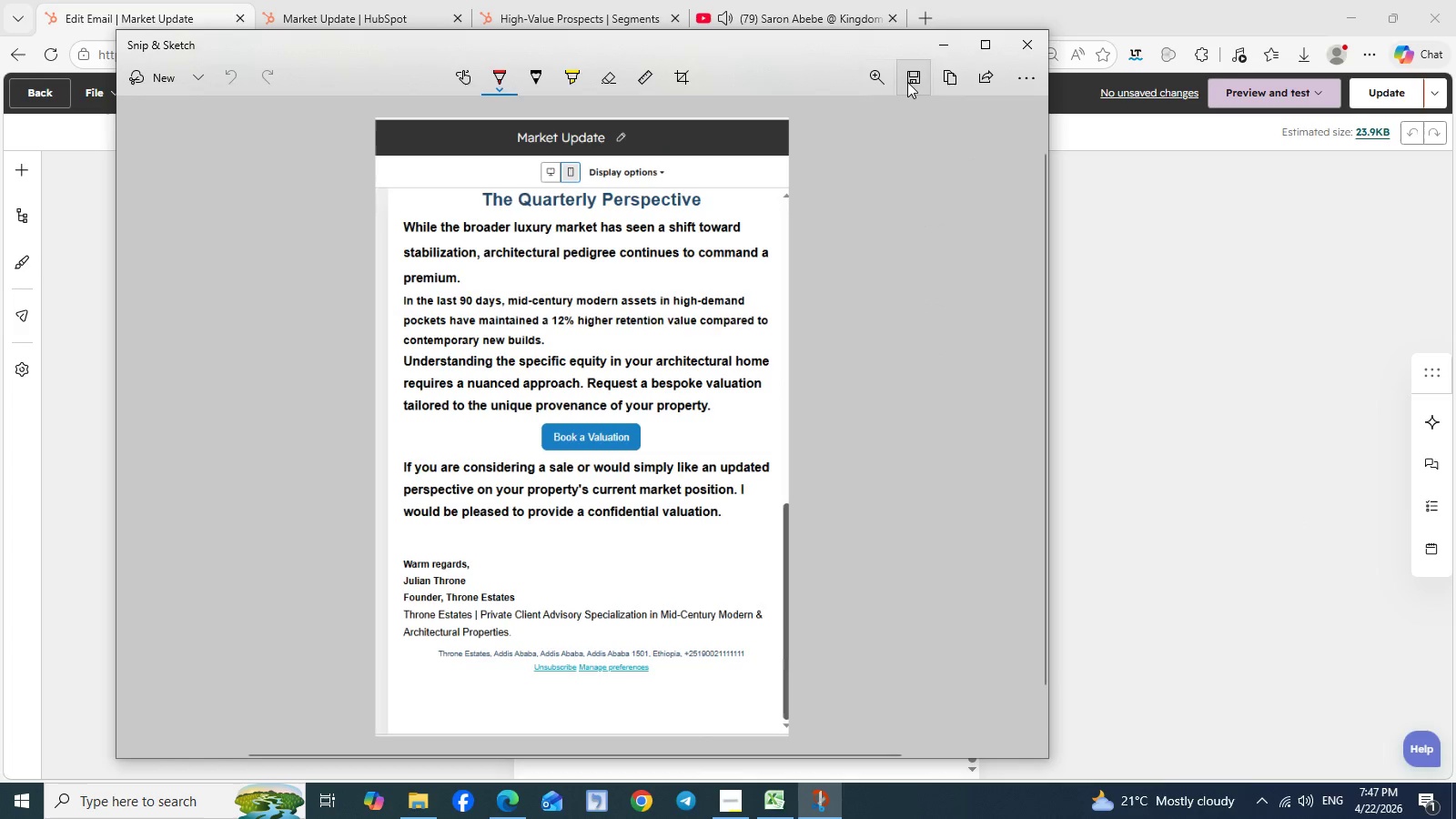 
left_click([907, 82])
 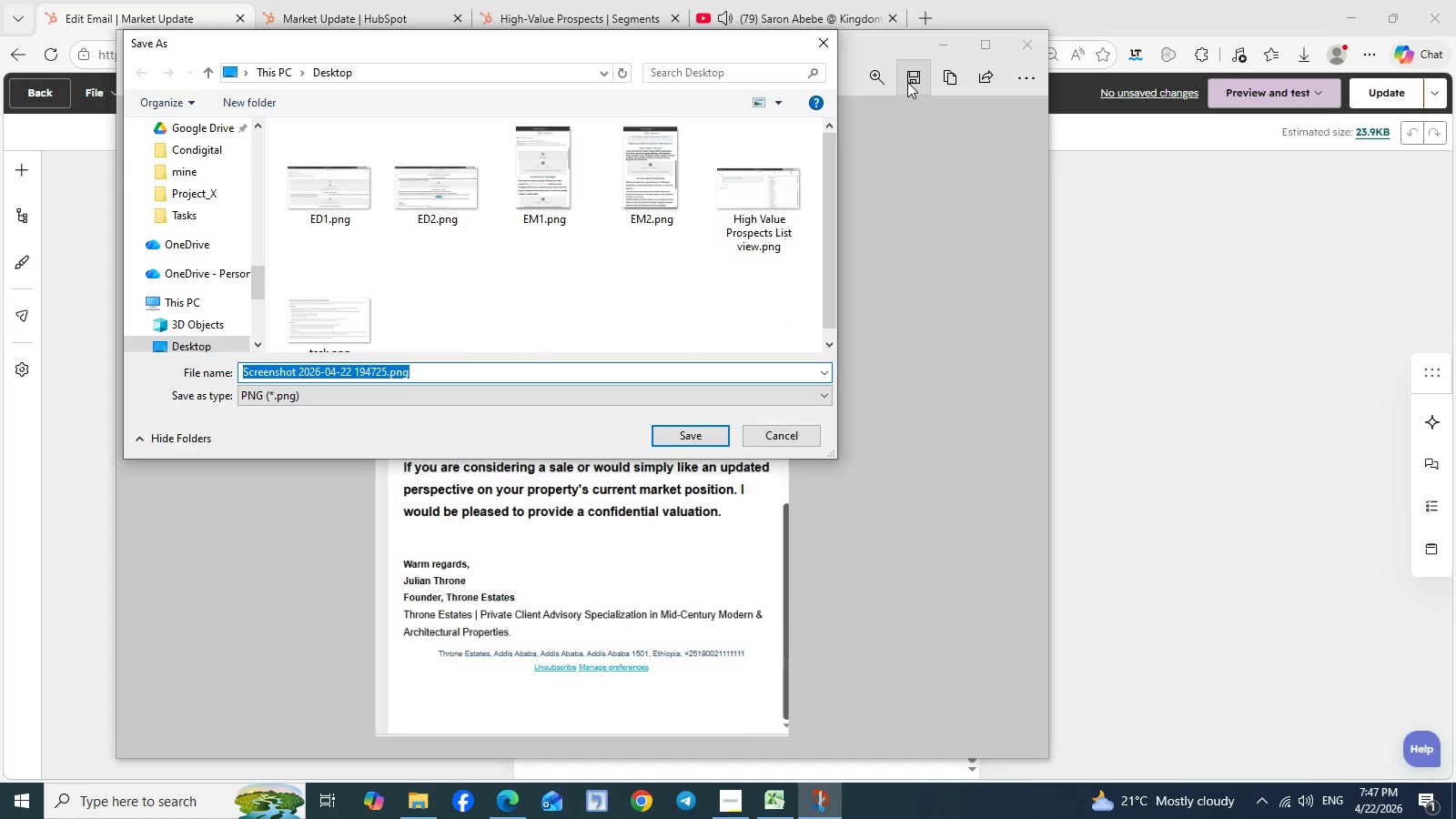 
type(EM3)
 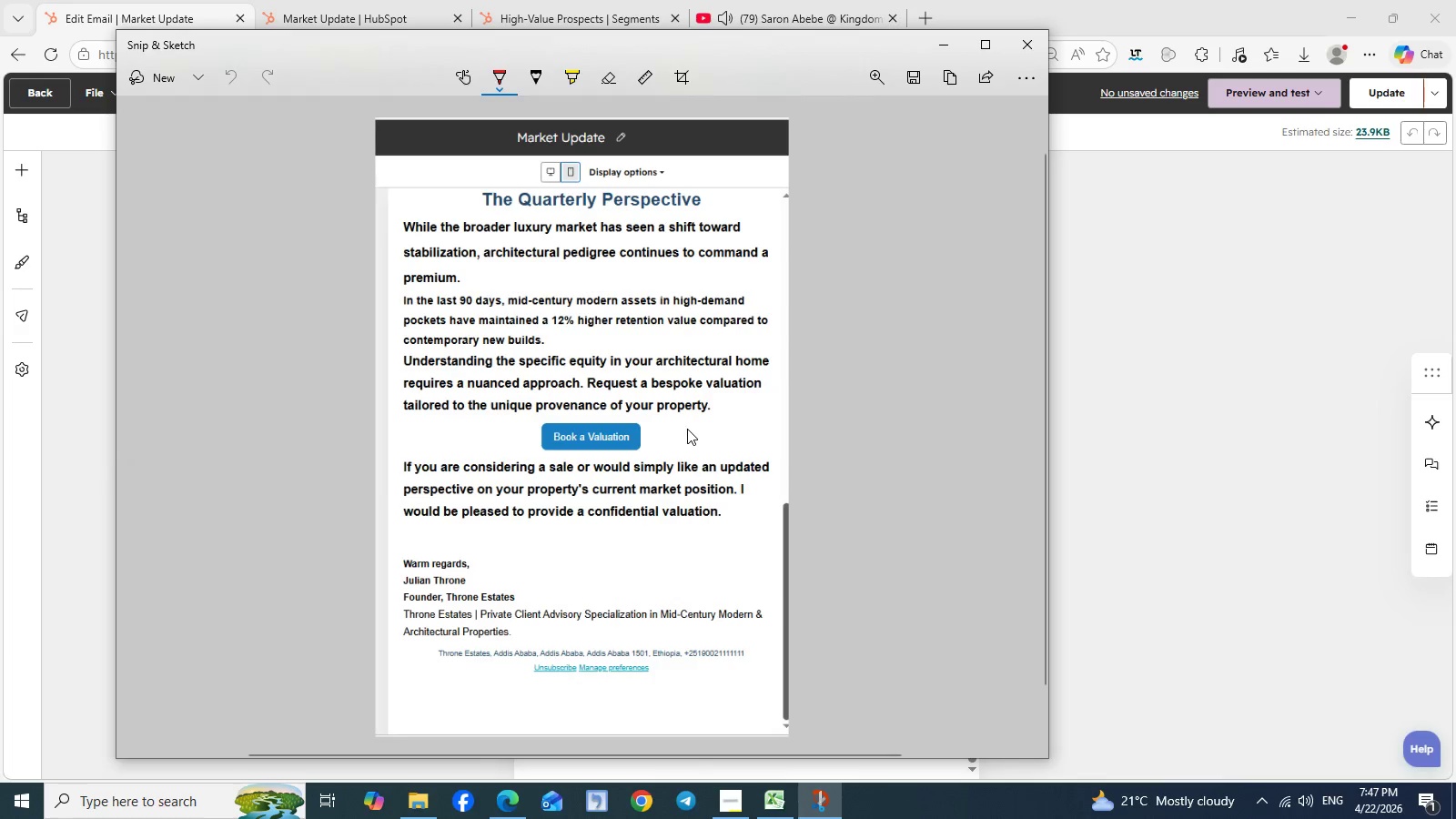 
left_click([687, 429])
 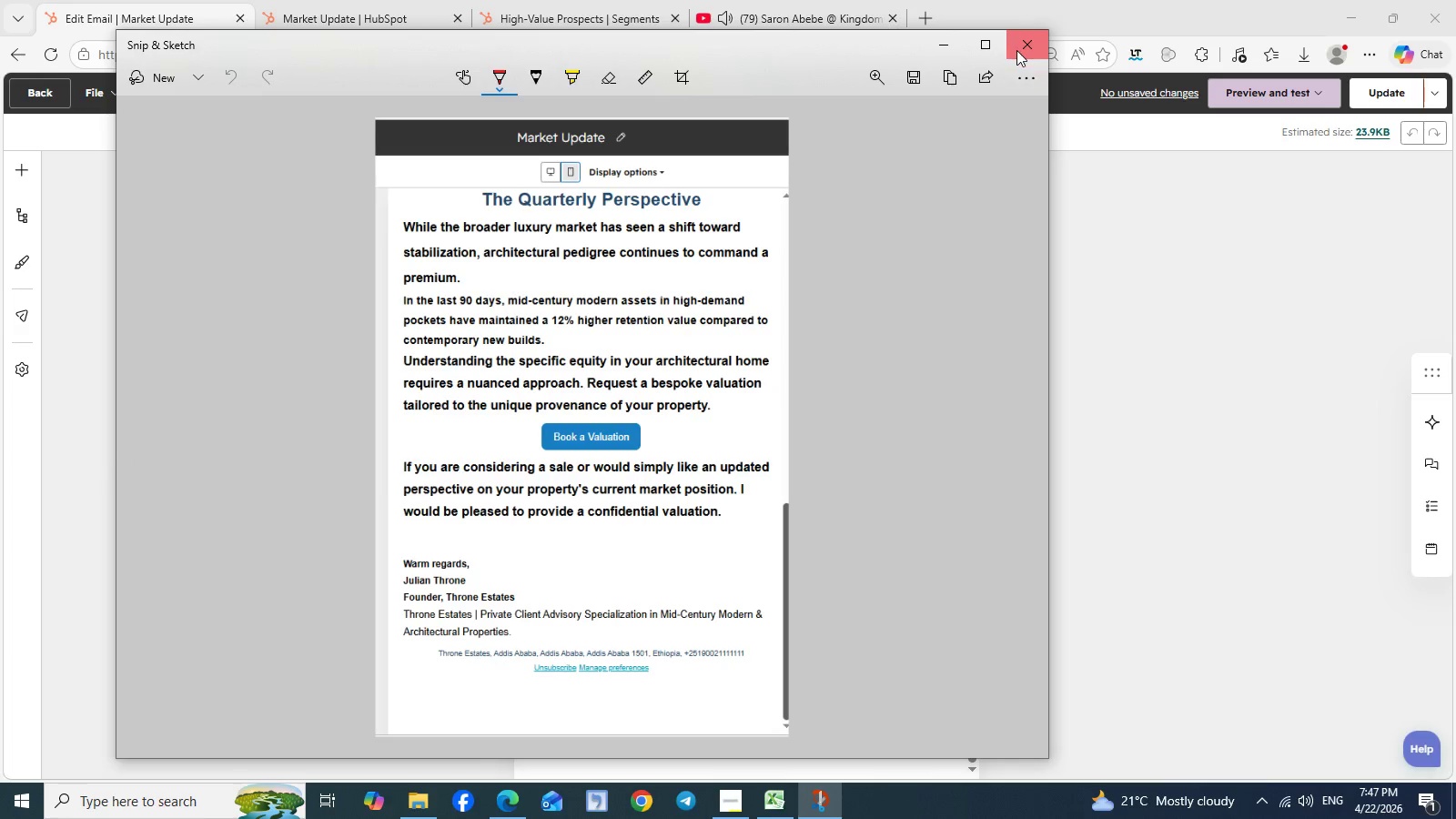 
left_click([1016, 50])
 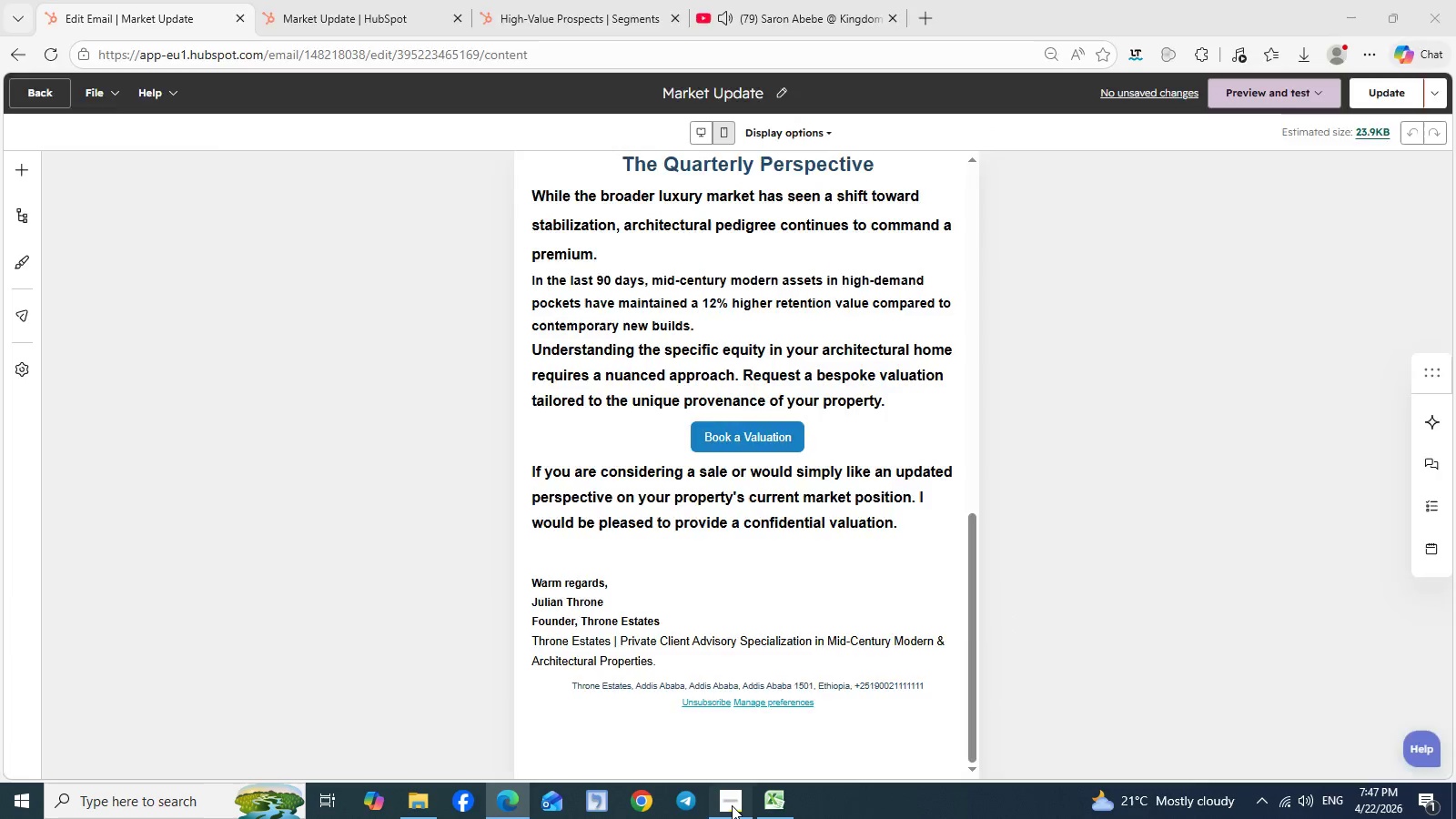 
left_click([732, 805])